 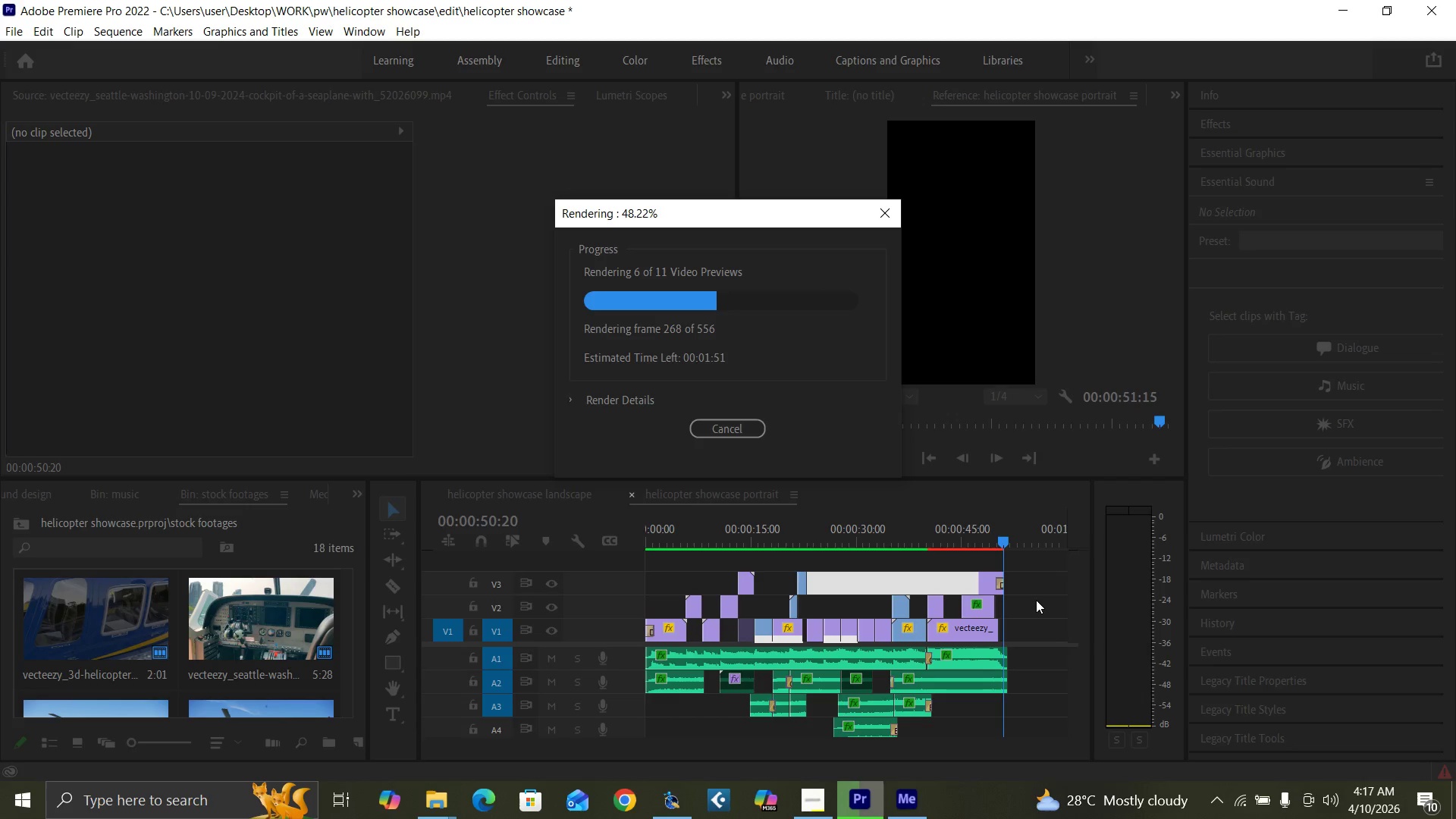 
mouse_move([1213, 796])
 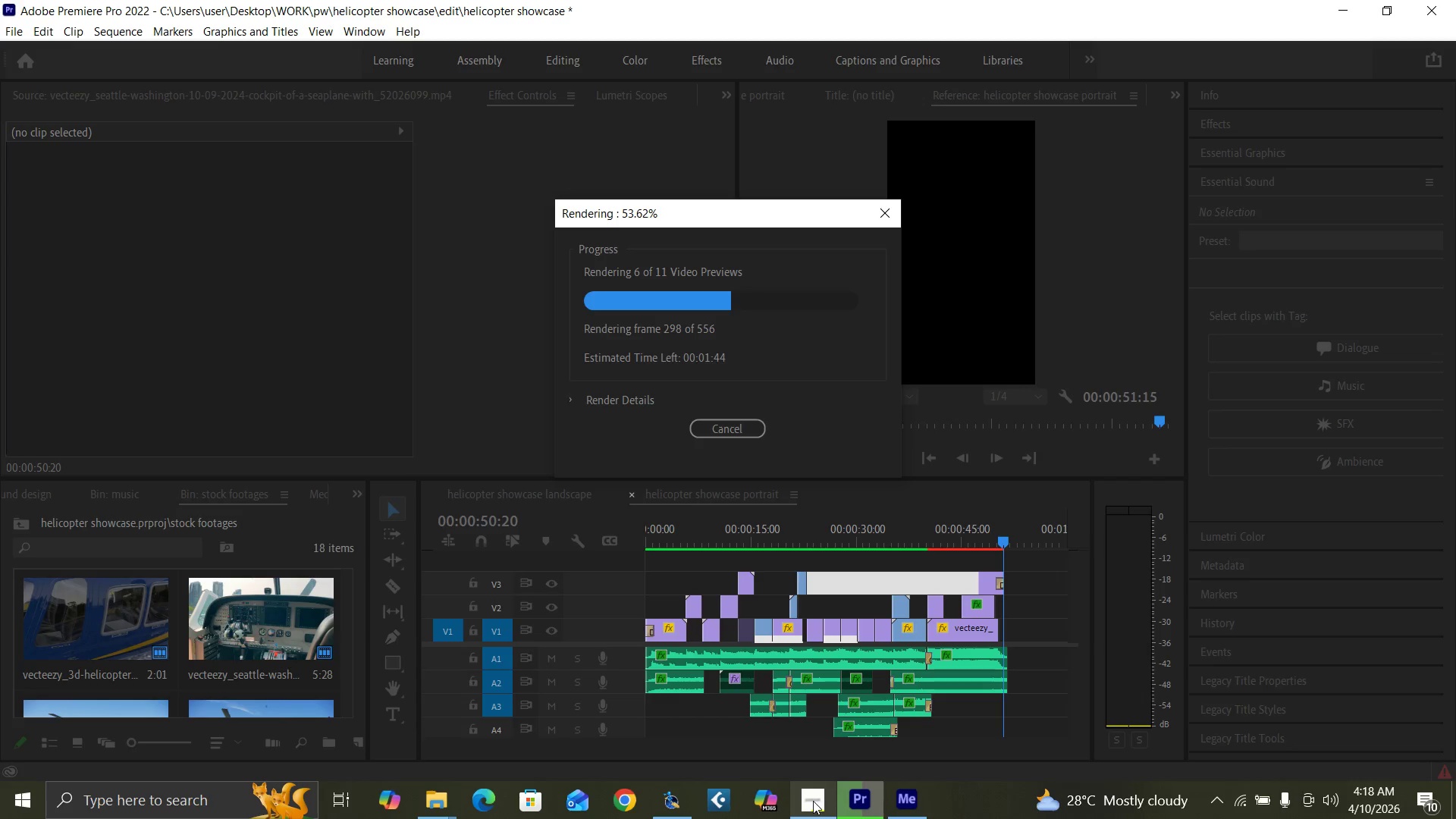 
mouse_move([834, 761])
 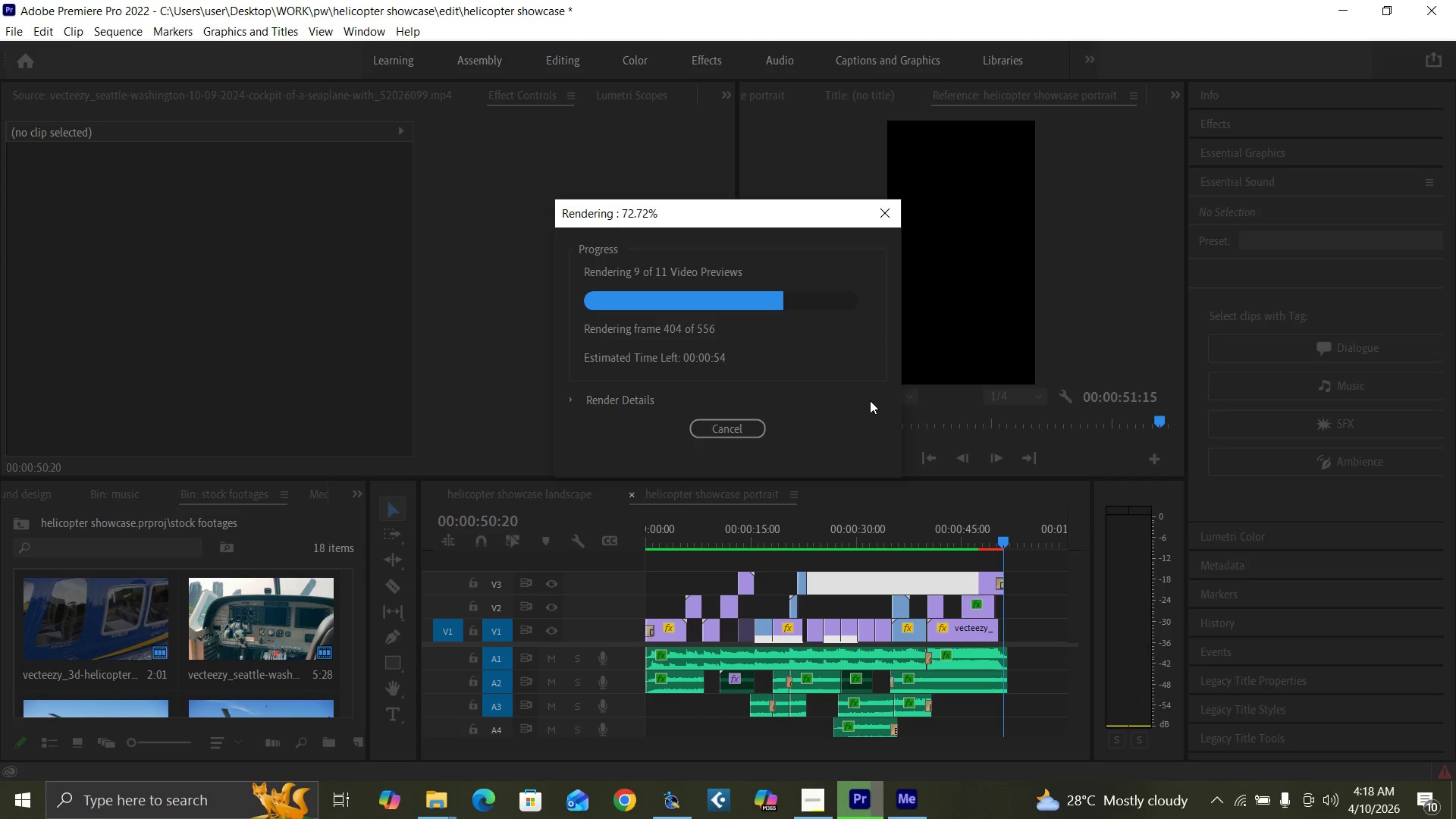 
wait(37.6)
 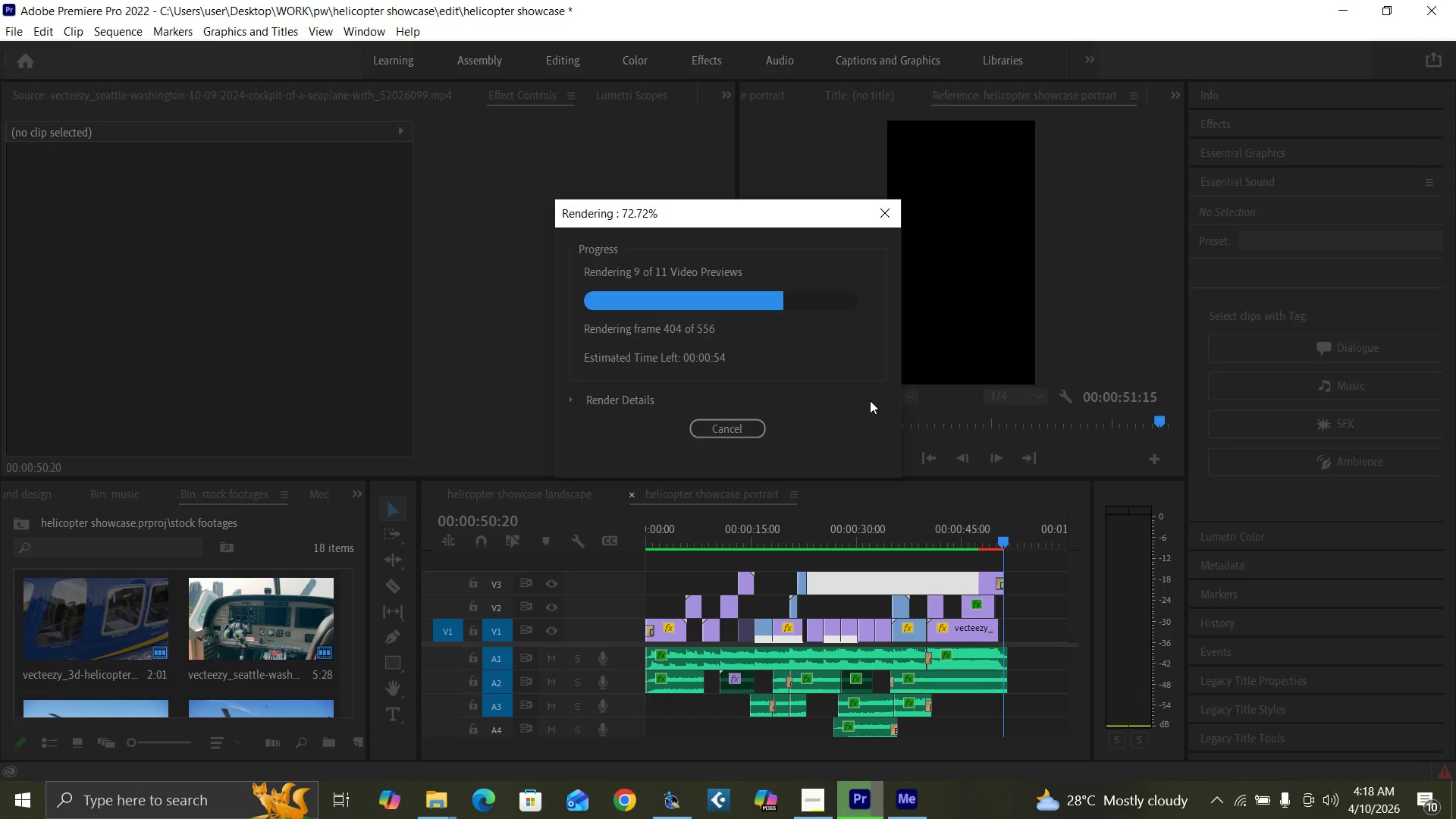 
left_click([855, 415])
 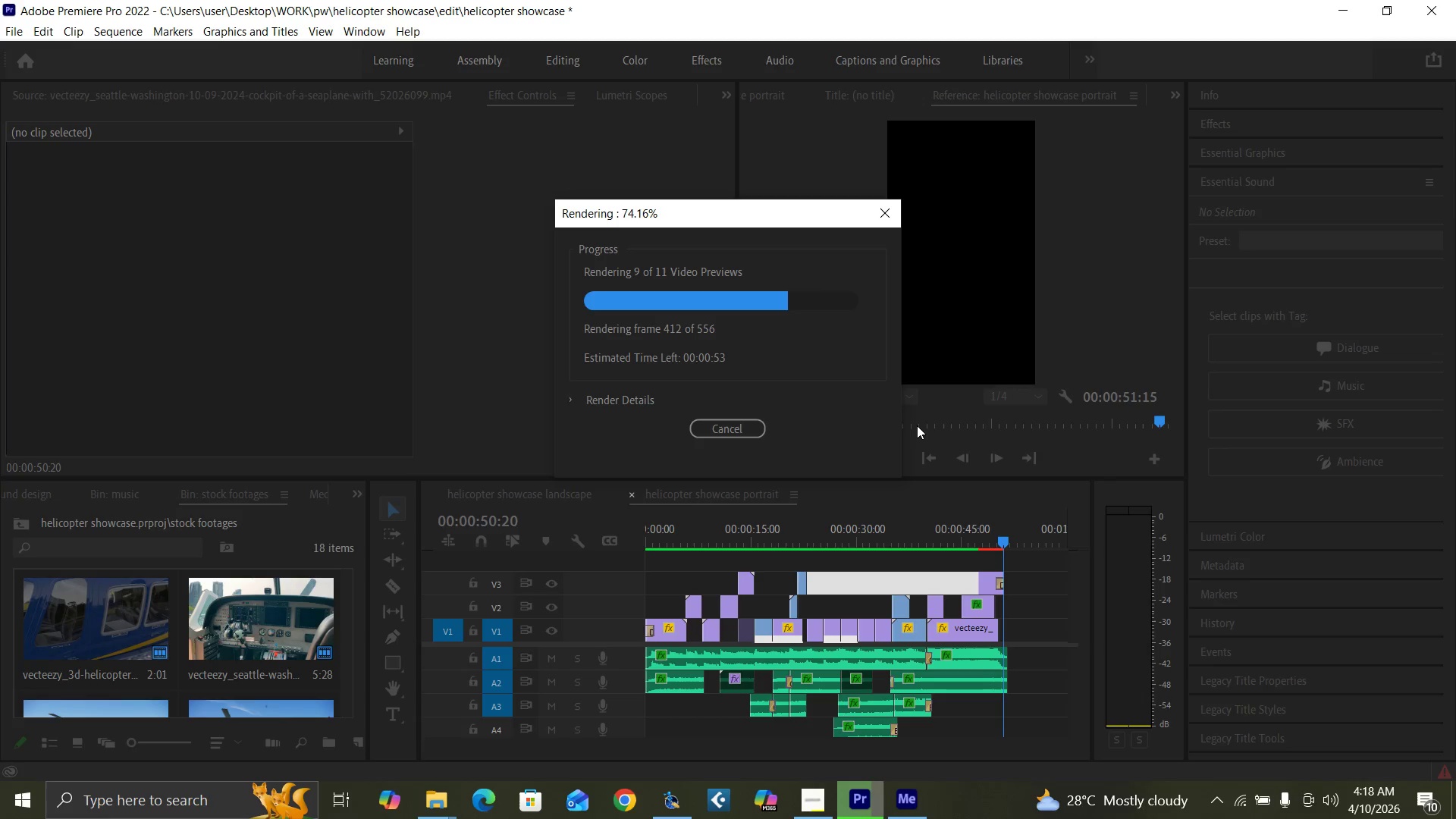 
left_click([926, 410])
 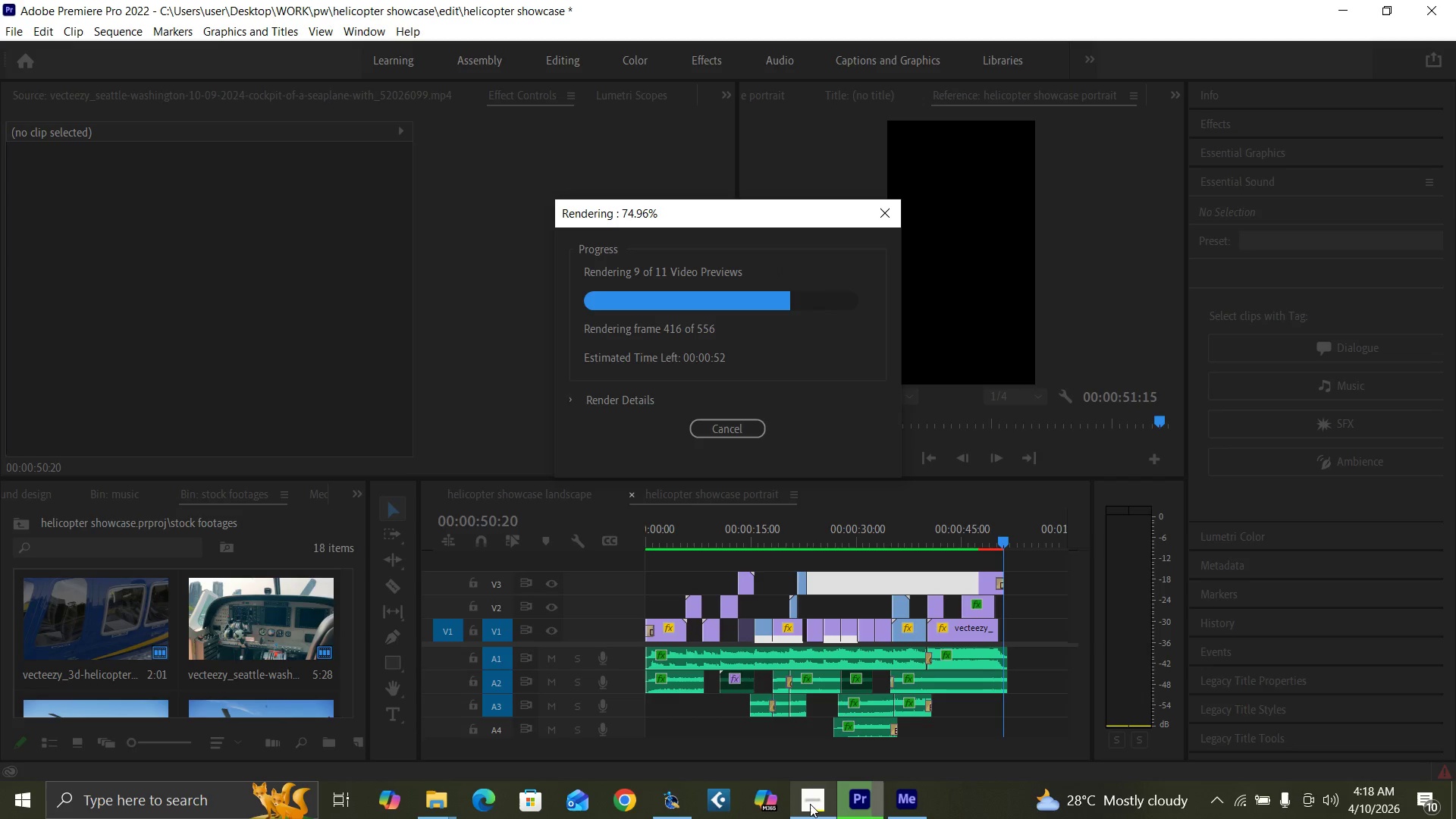 
mouse_move([833, 770])
 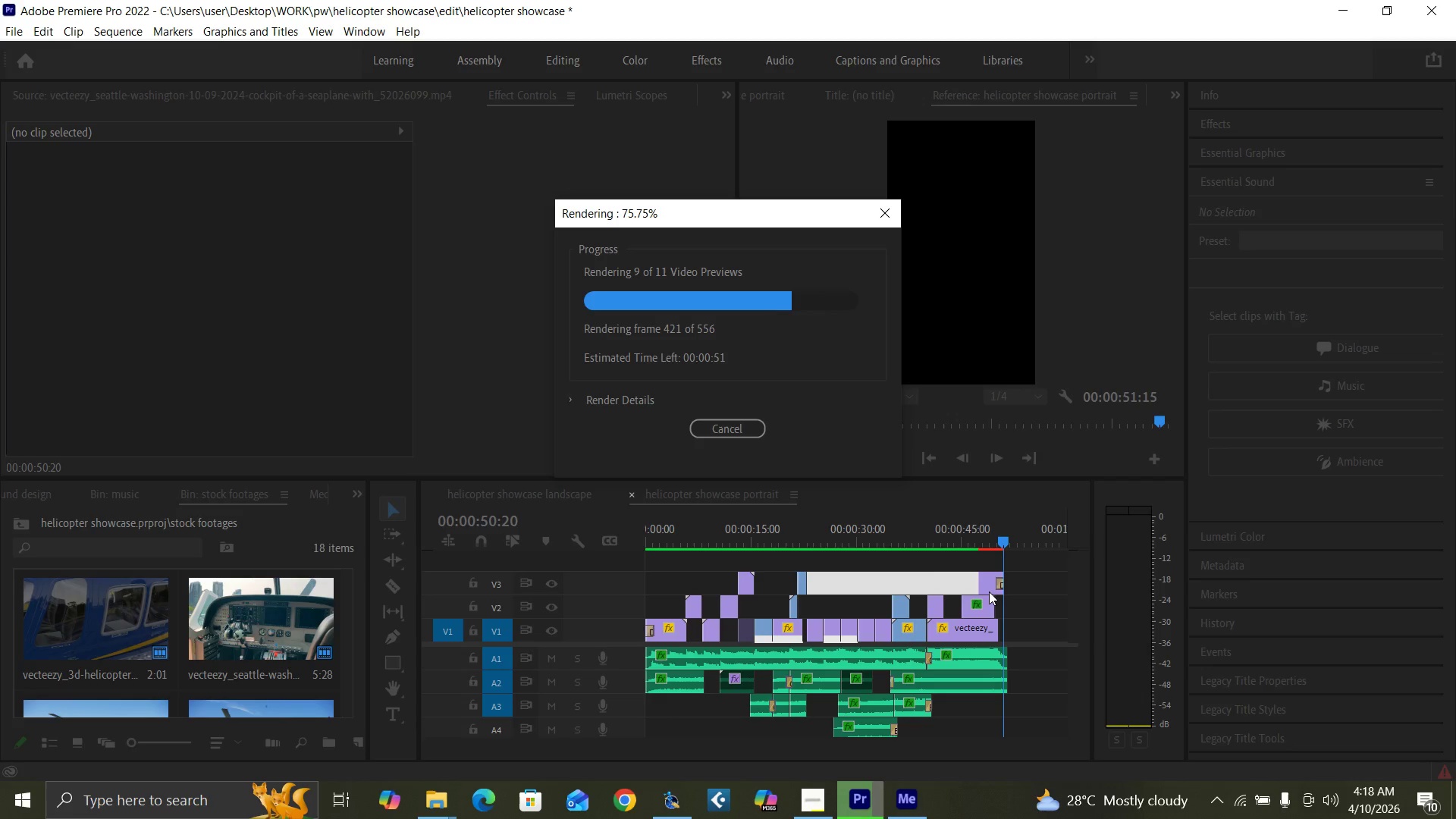 
left_click([892, 509])
 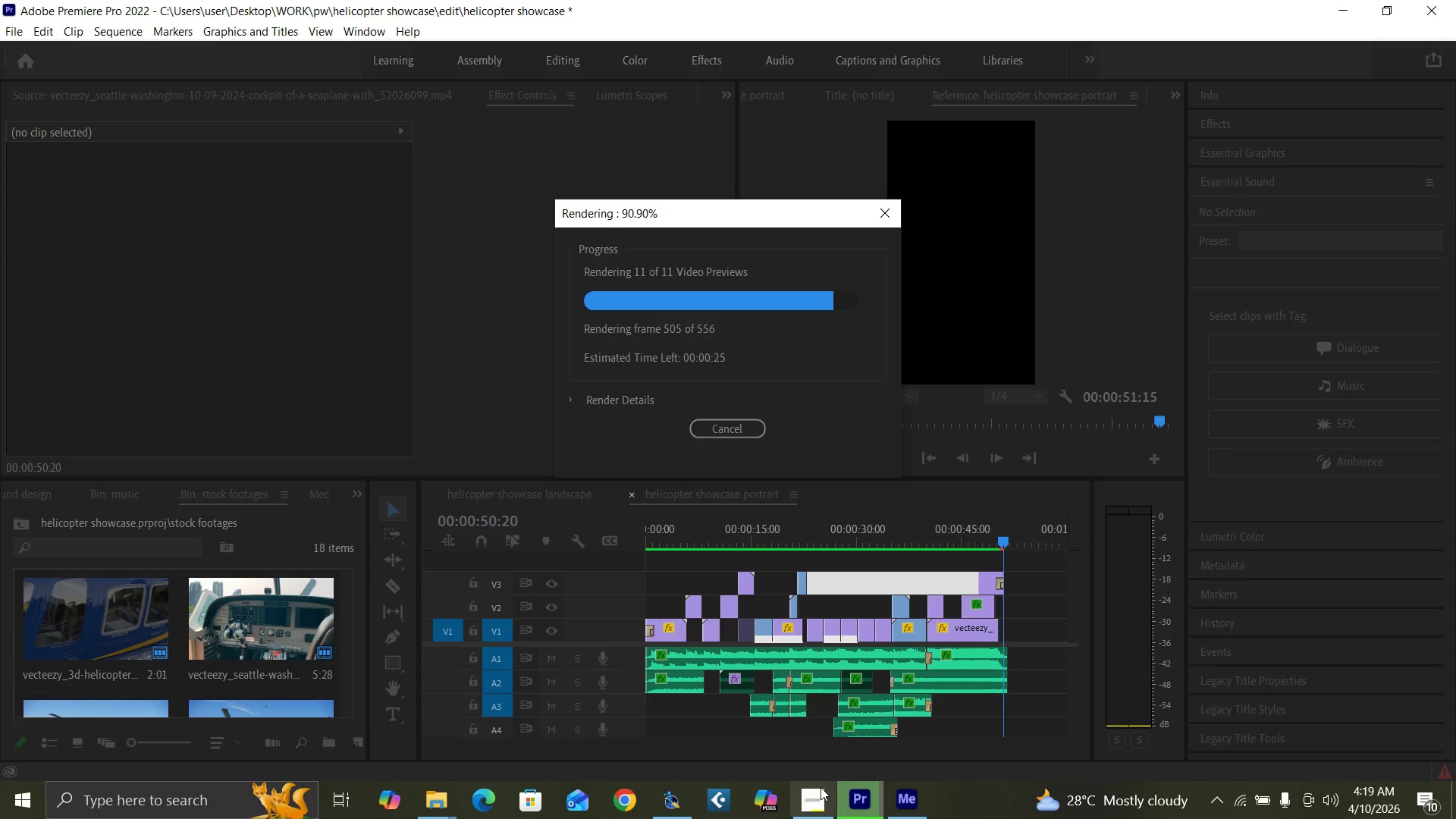 
wait(39.59)
 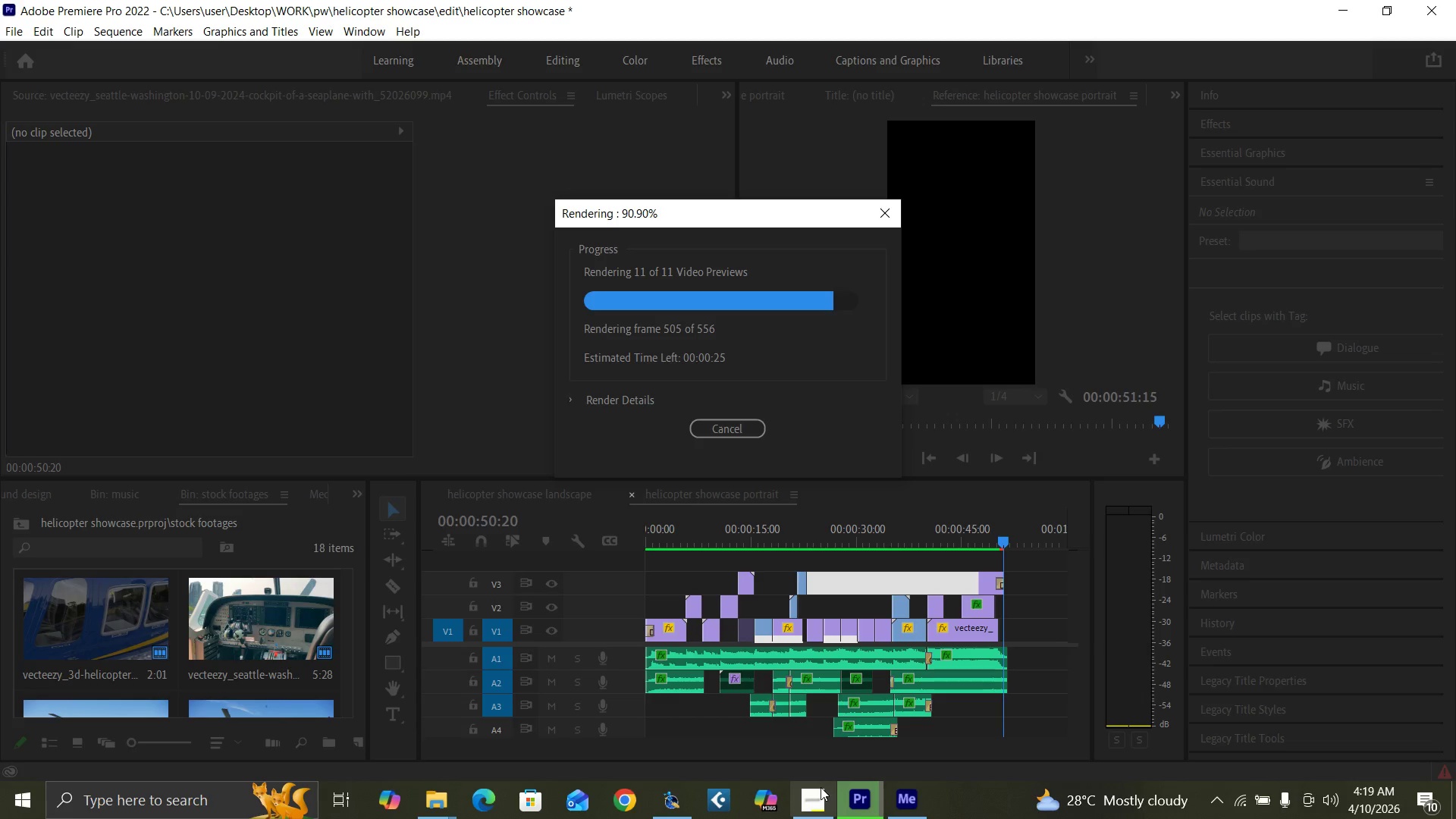 
mouse_move([814, 772])
 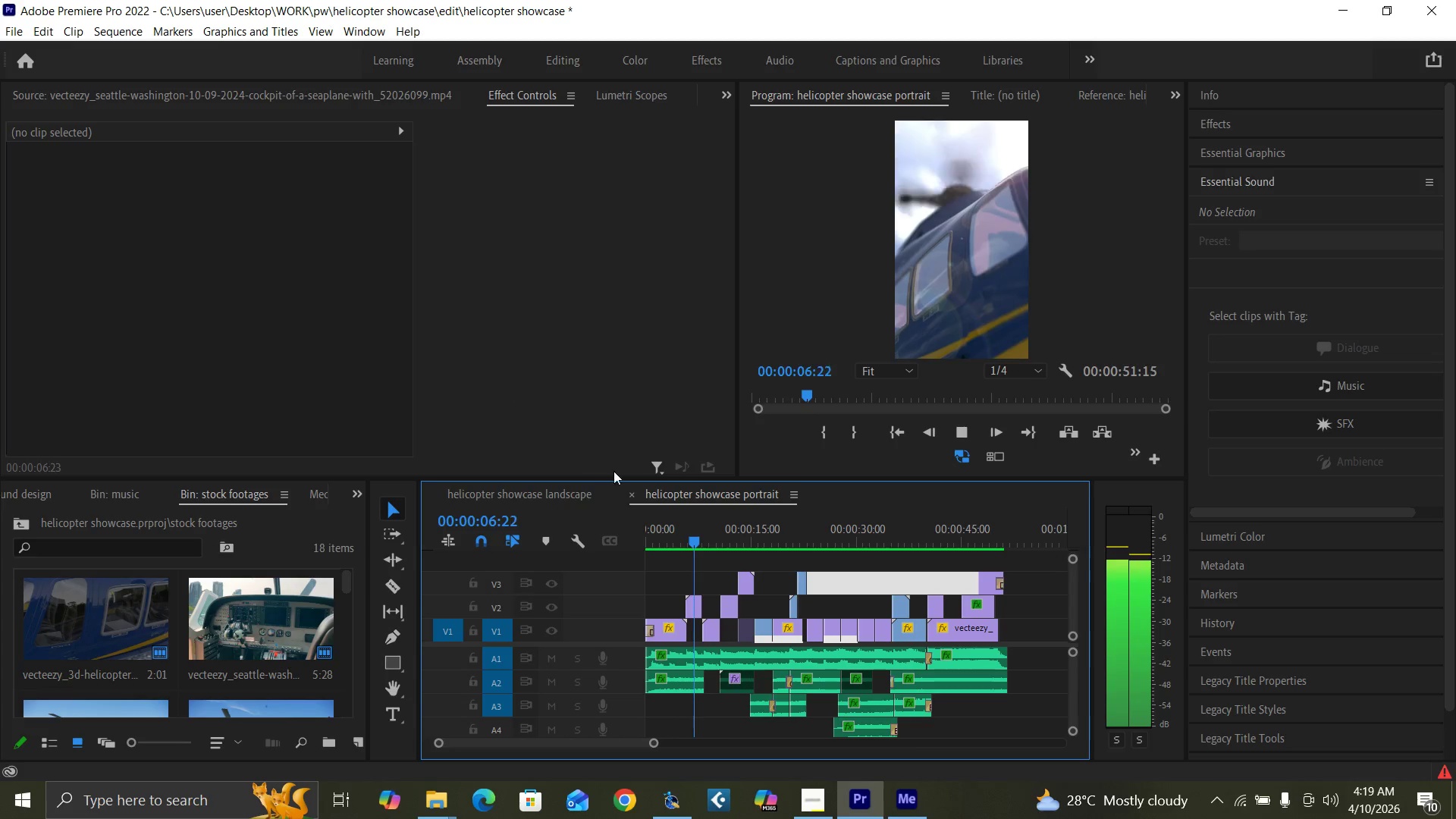 
wait(6.12)
 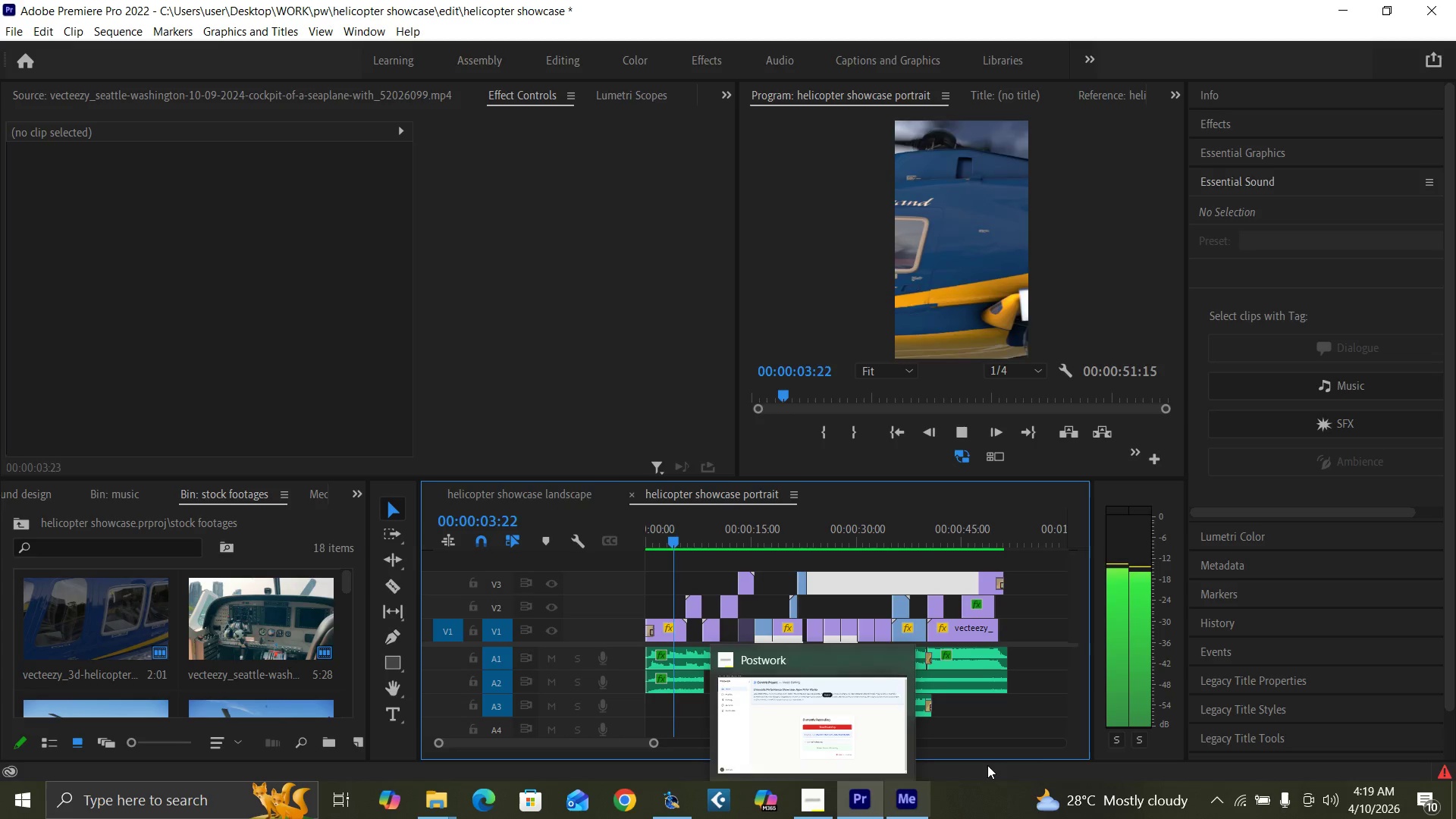 
left_click_drag(start_coordinate=[661, 540], to_coordinate=[630, 548])
 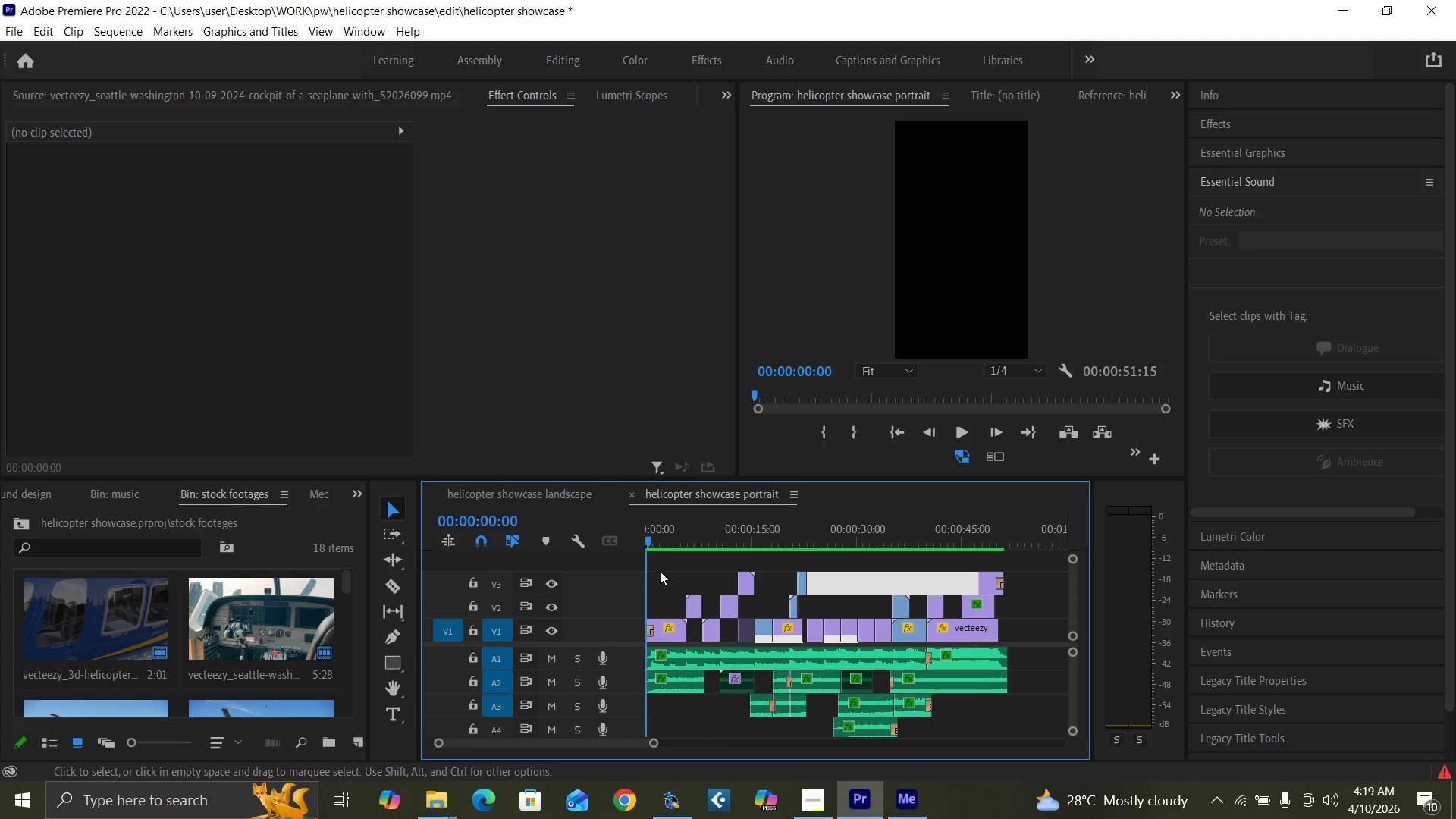 
left_click([661, 573])
 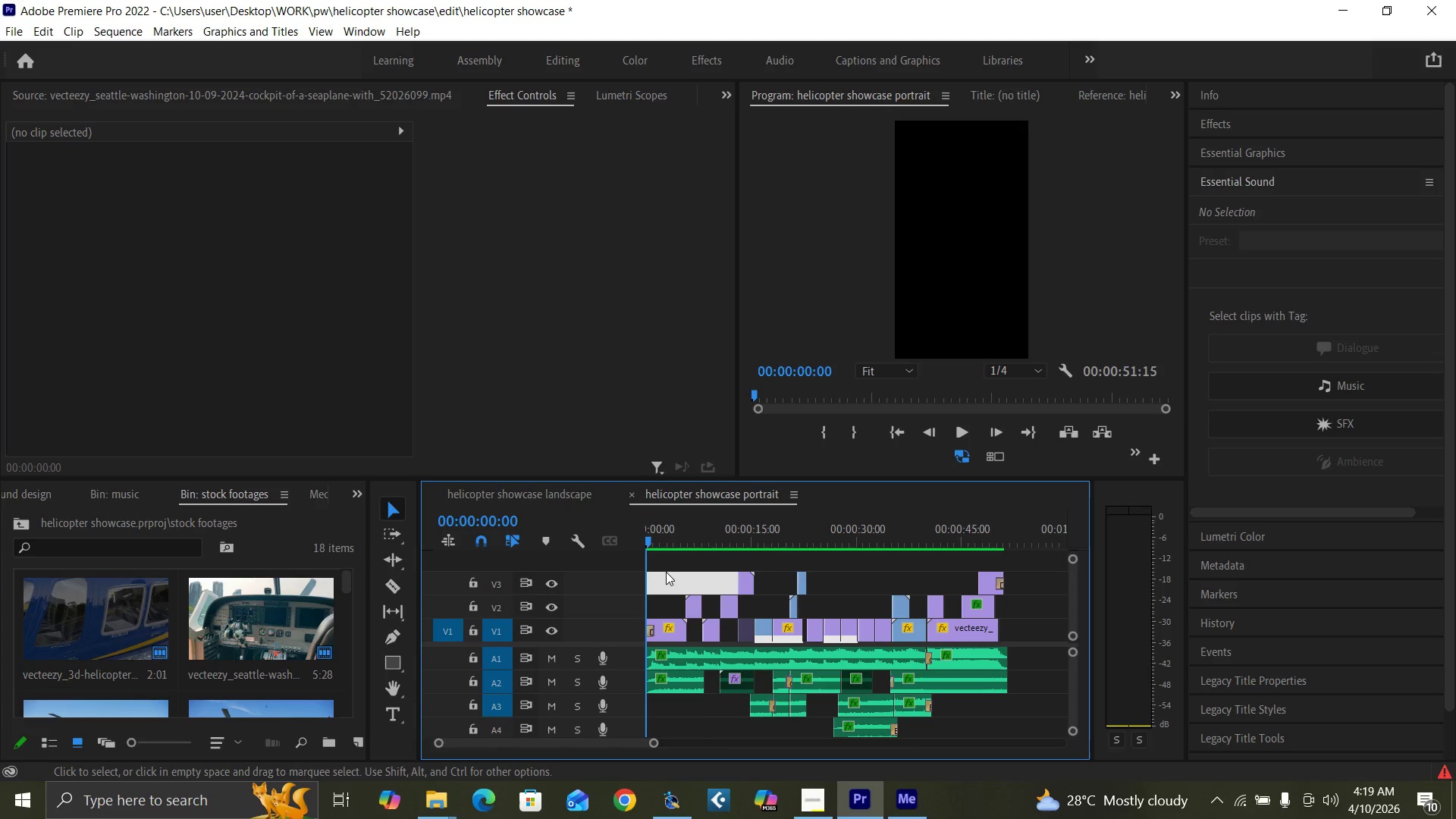 
left_click([669, 563])
 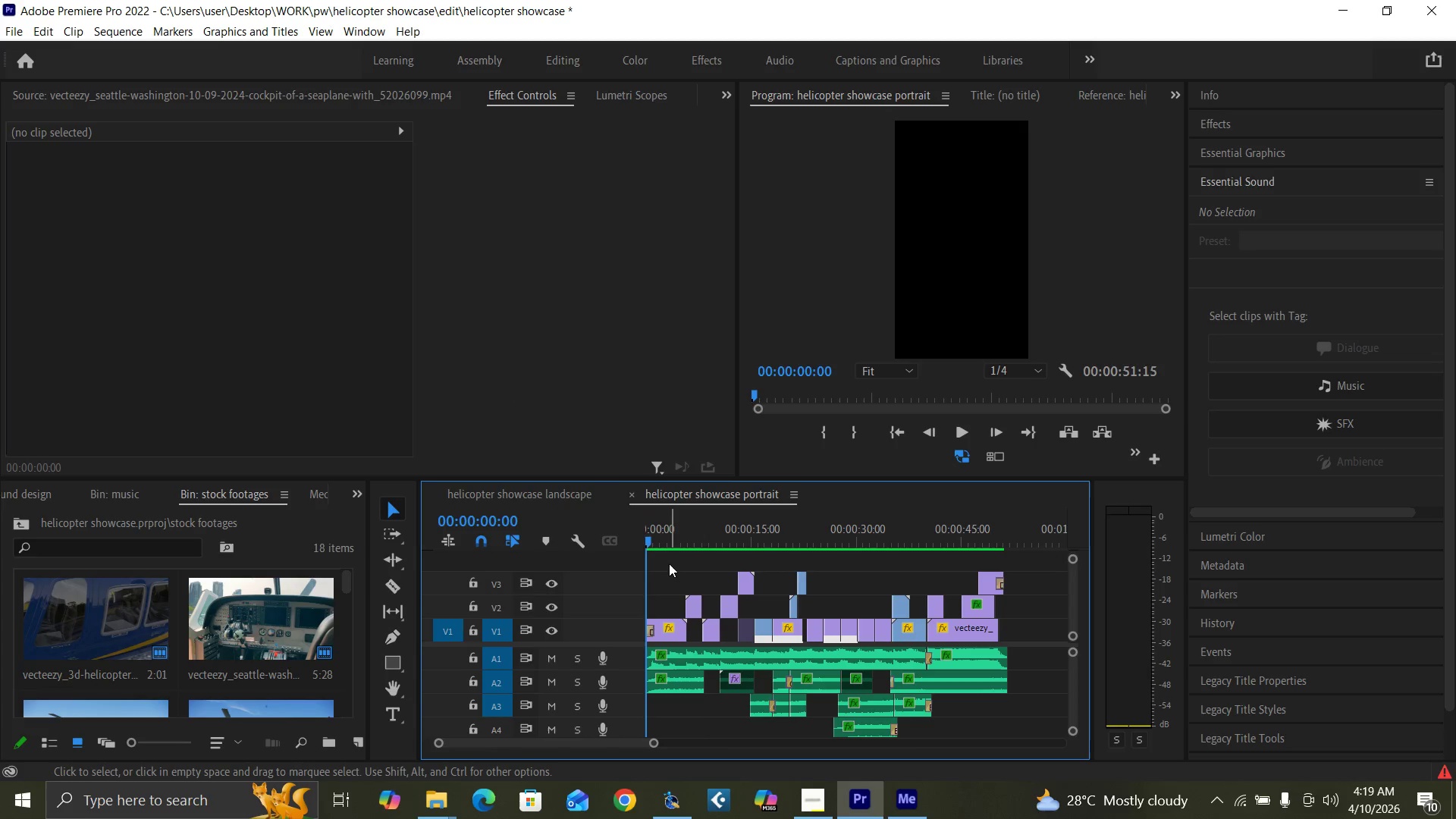 
key(Control+Backquote)
 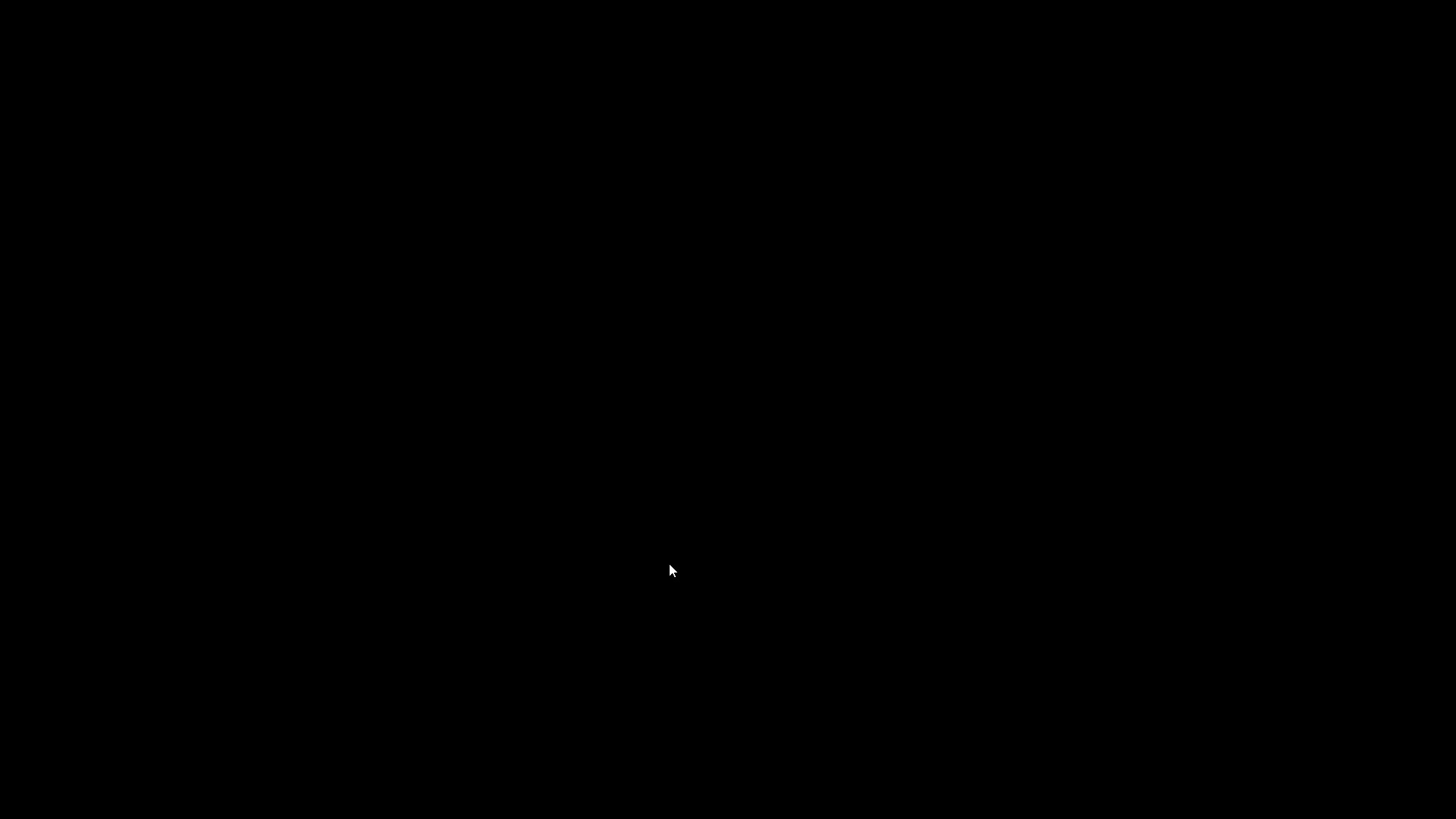 
key(Space)
 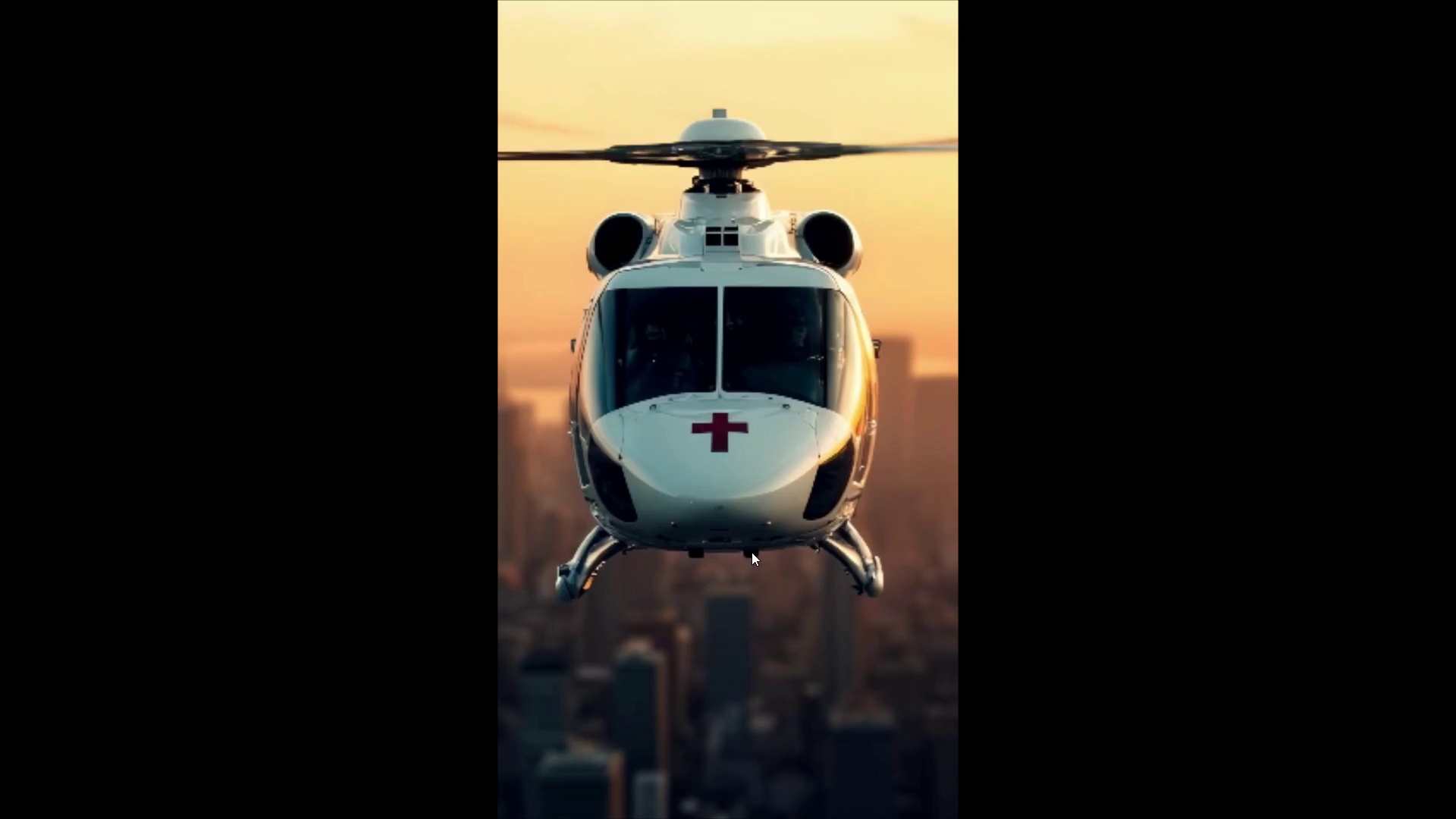 
wait(44.5)
 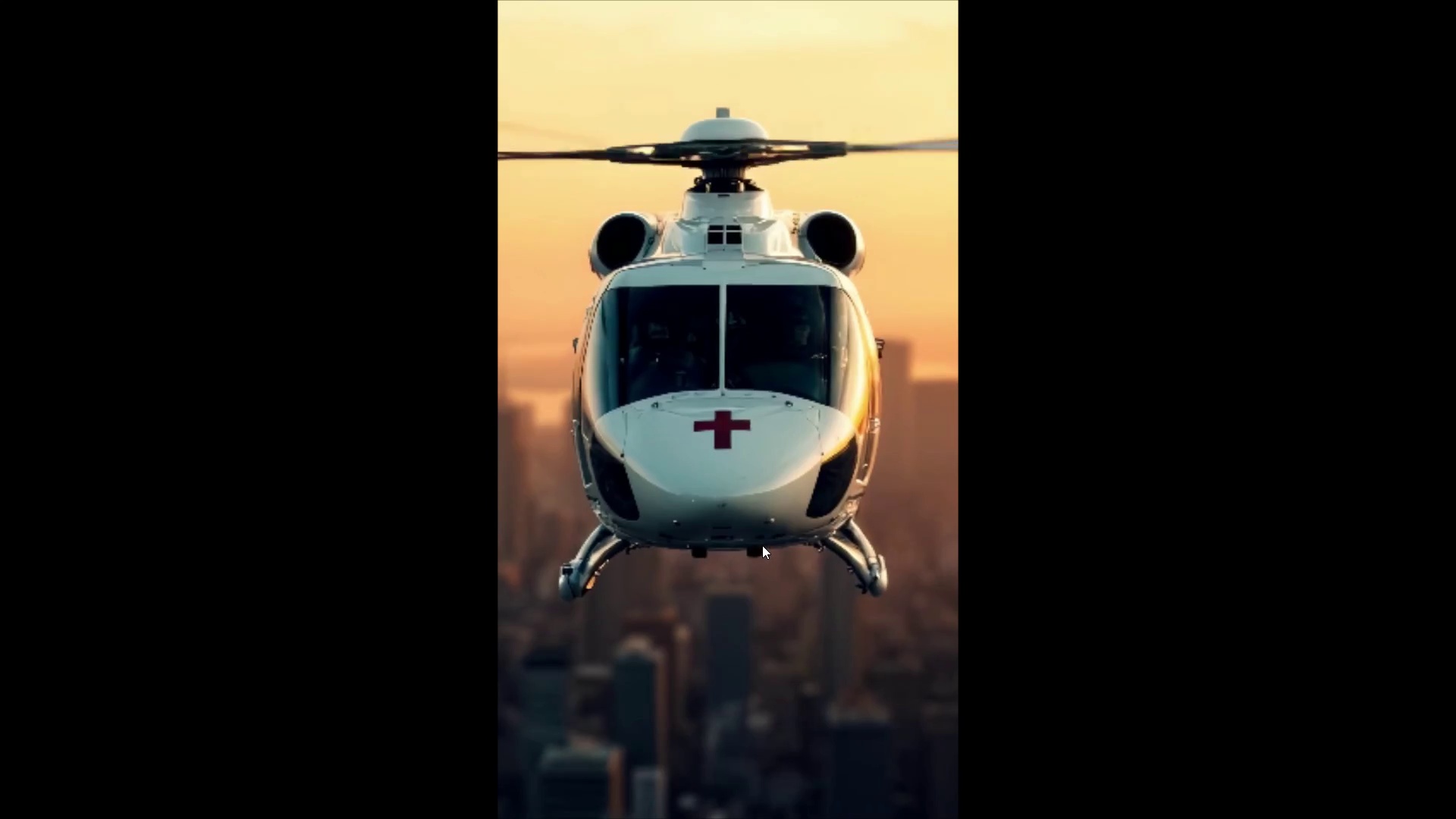 
key(Control+Backquote)
 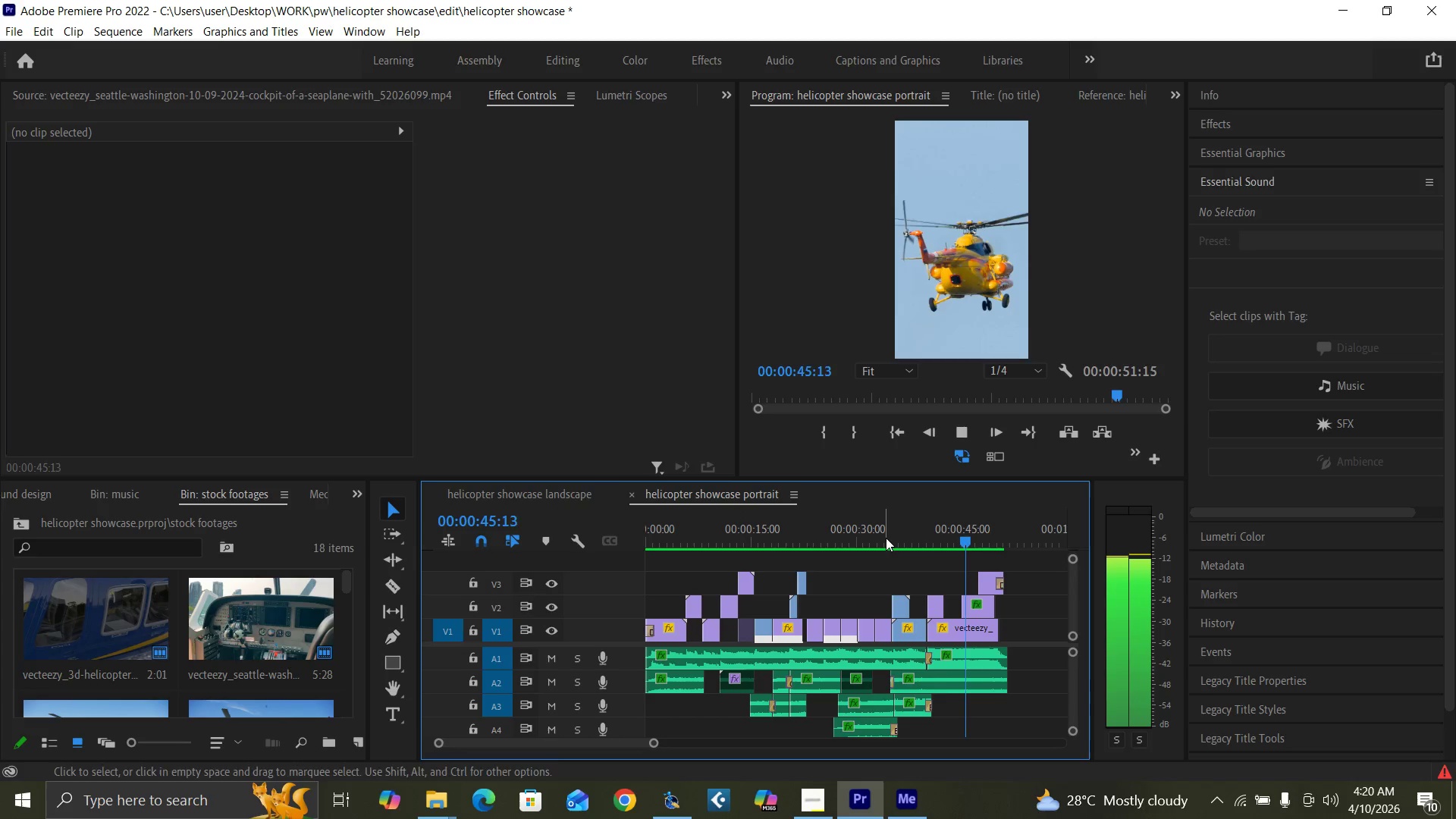 
left_click([886, 536])
 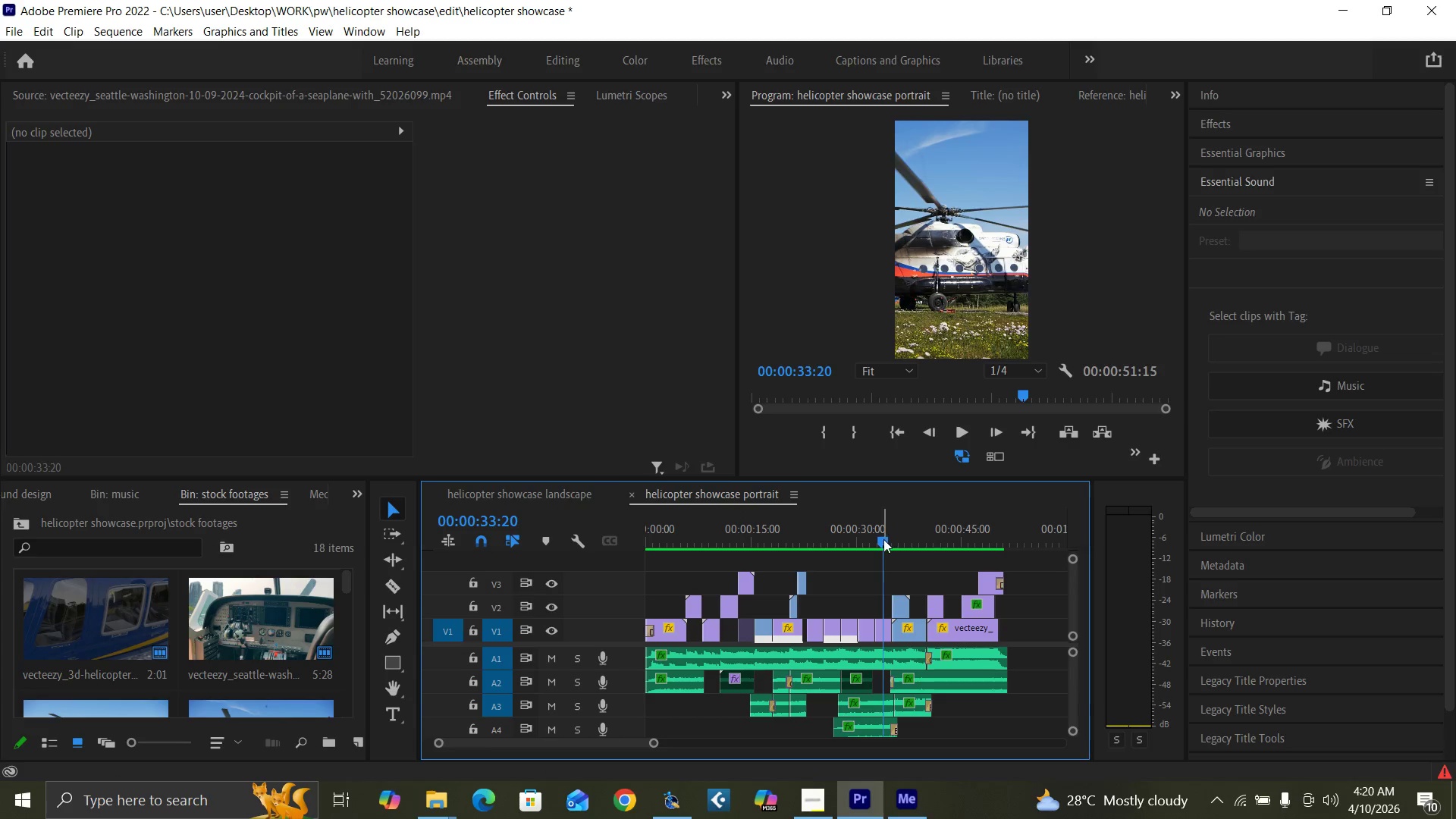 
key(Control+Backquote)
 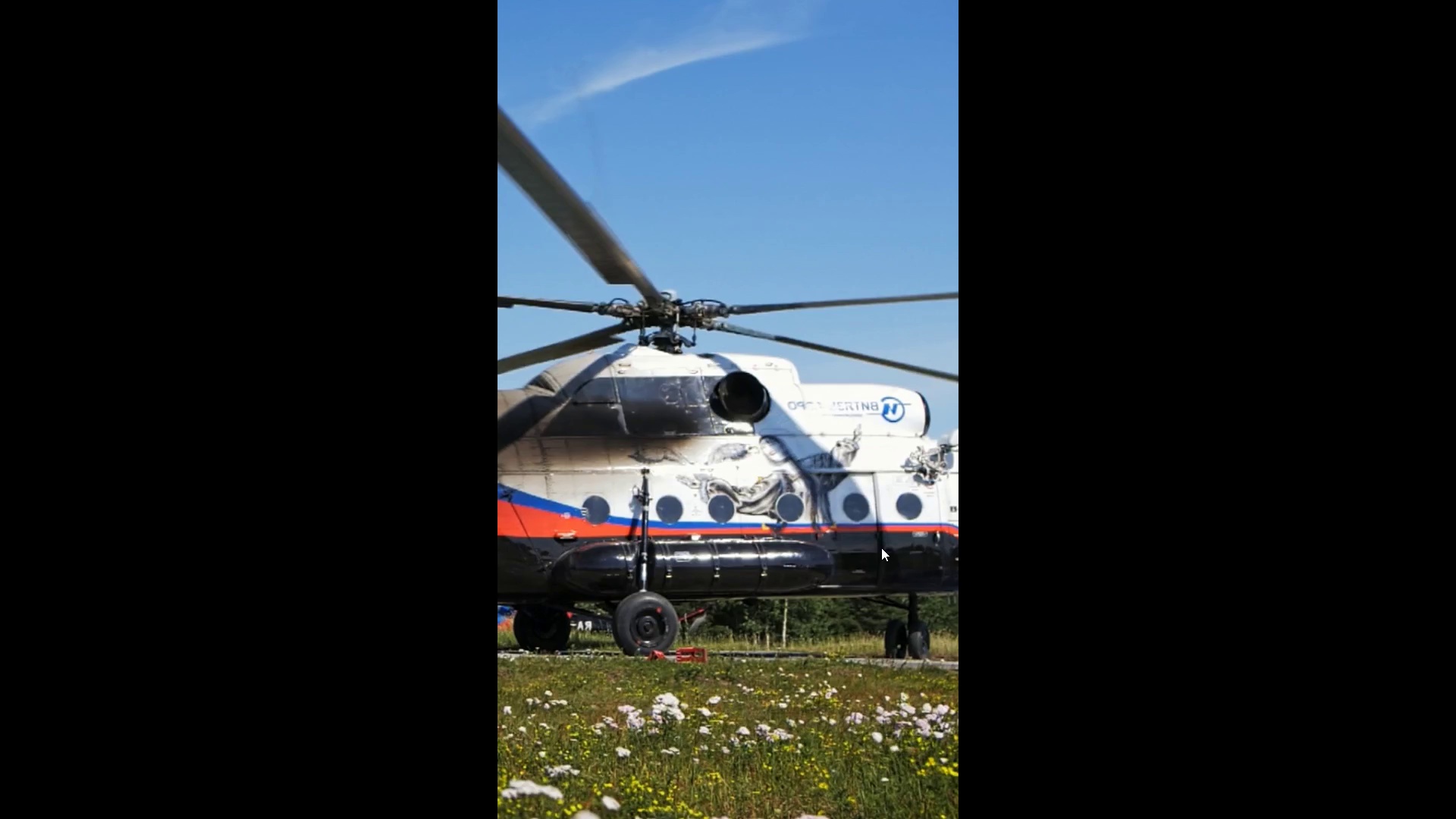 
key(Space)
 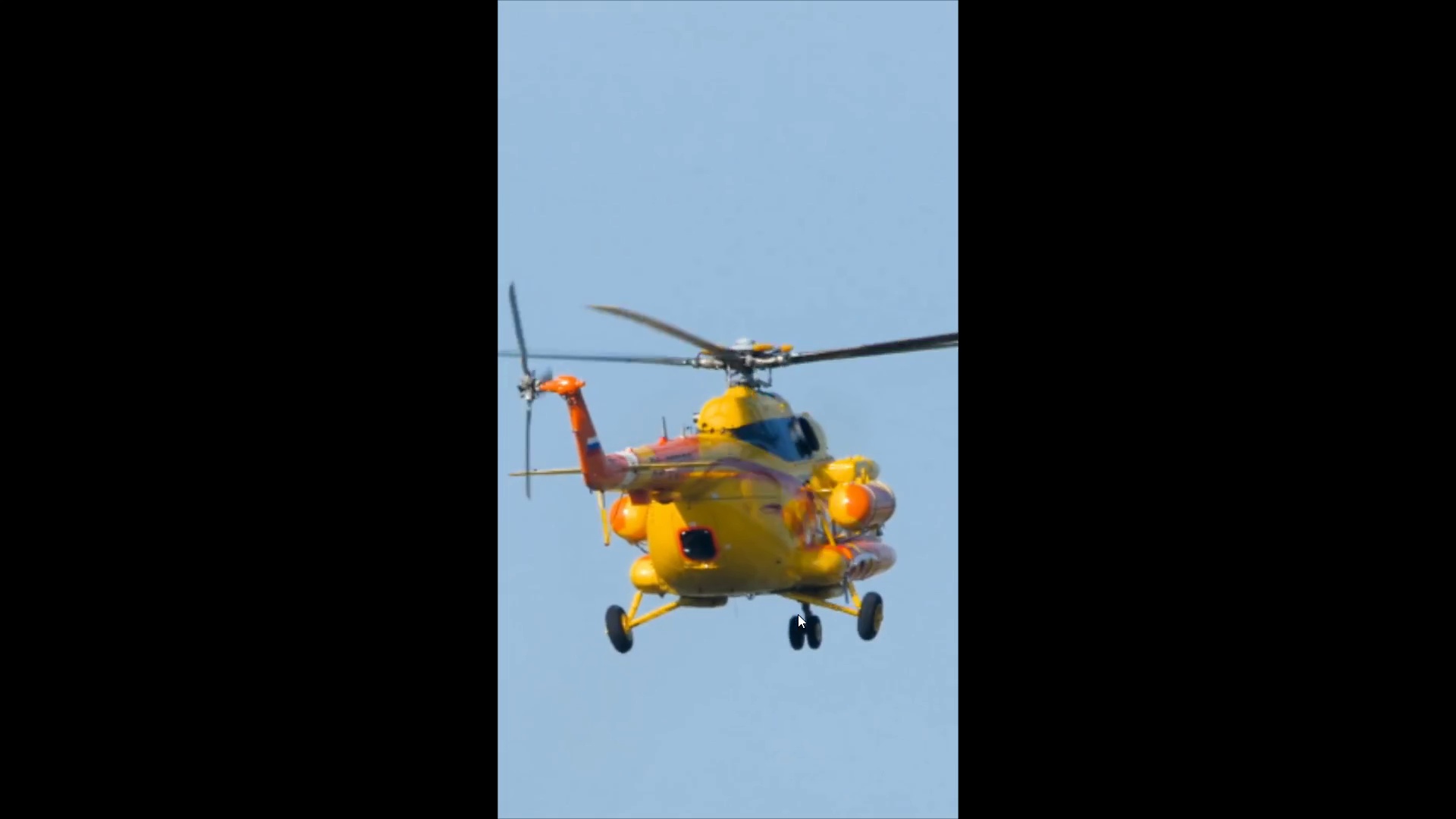 
wait(17.78)
 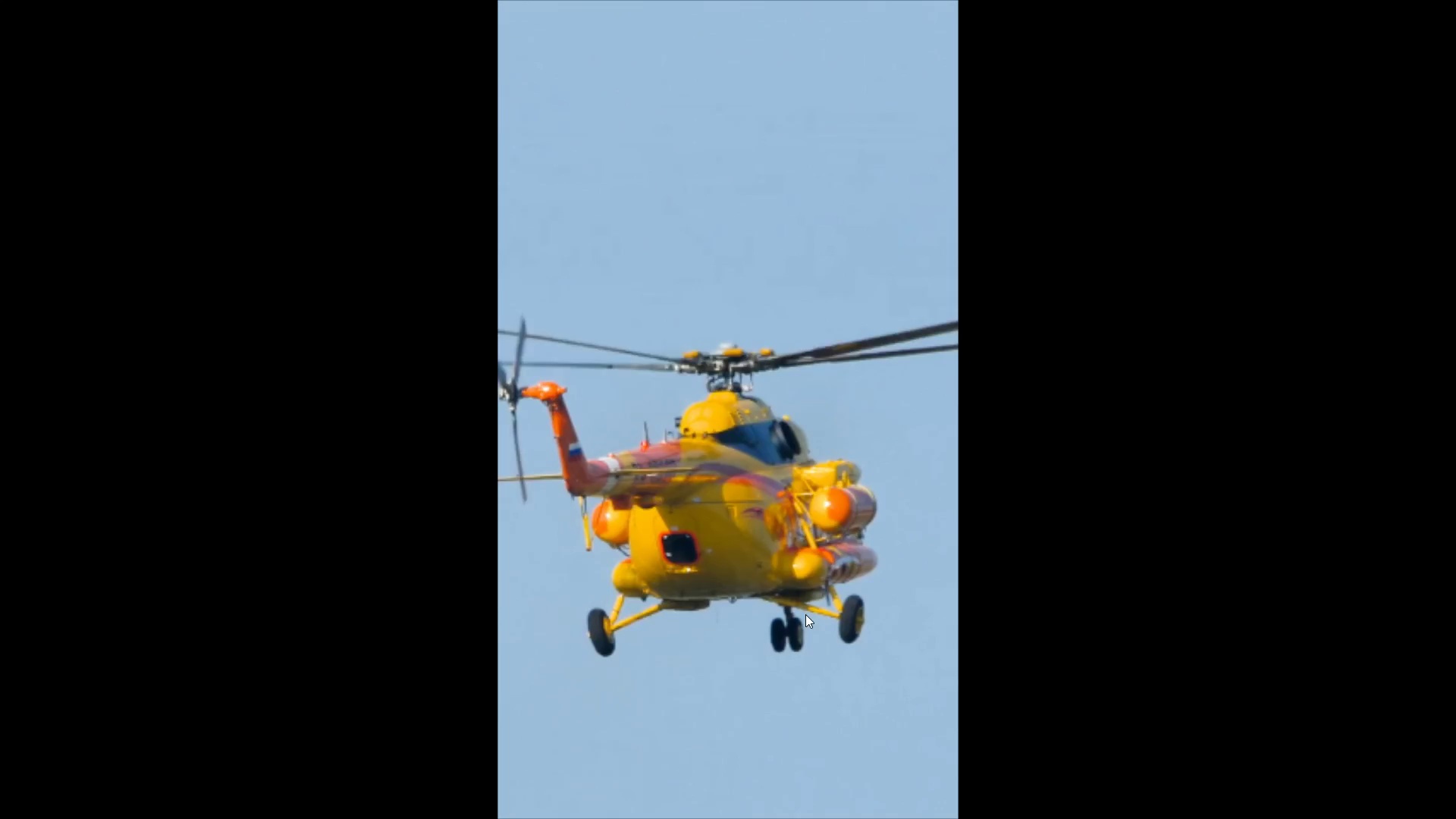 
key(Control+Backquote)
 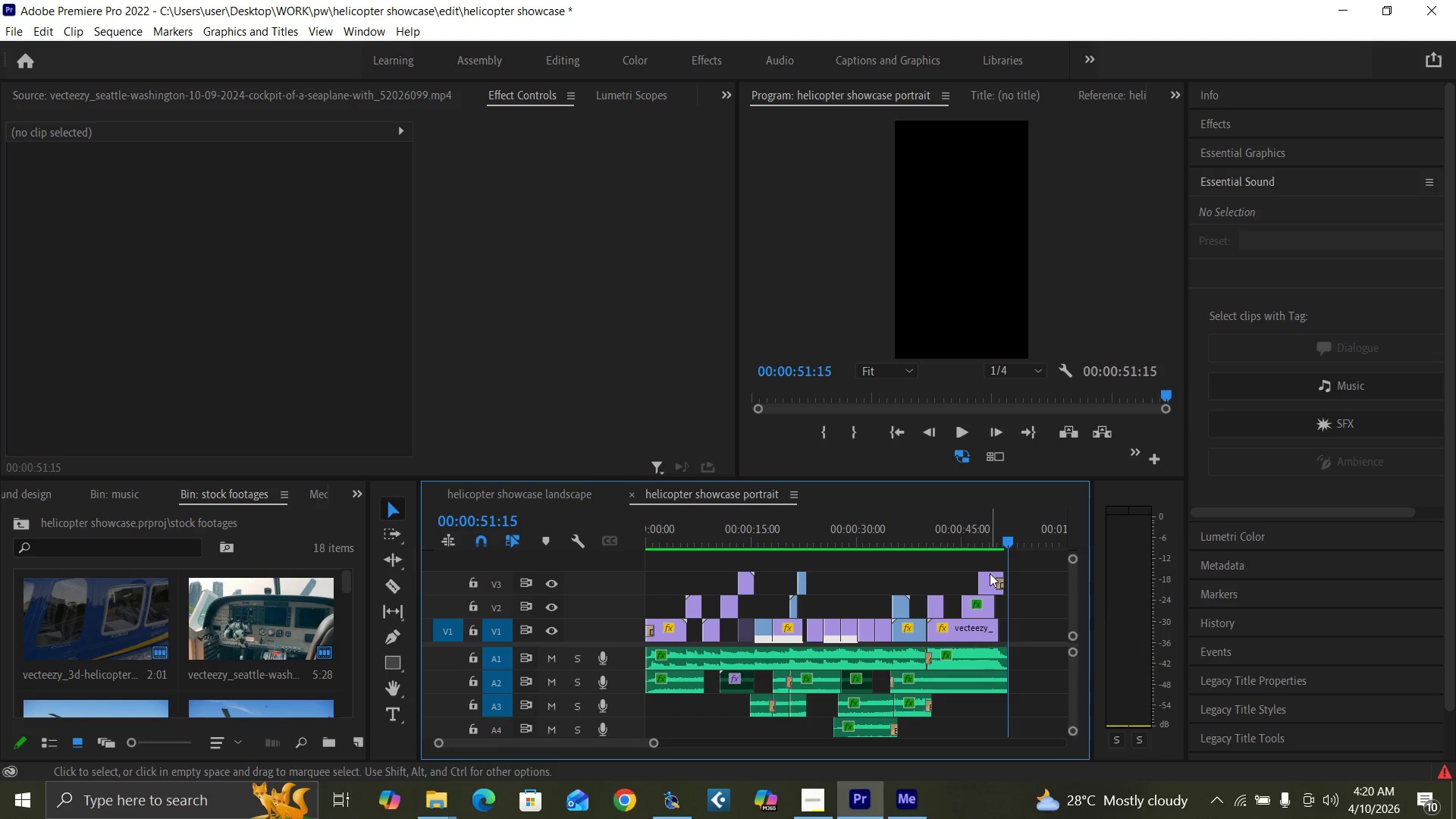 
left_click([1006, 541])
 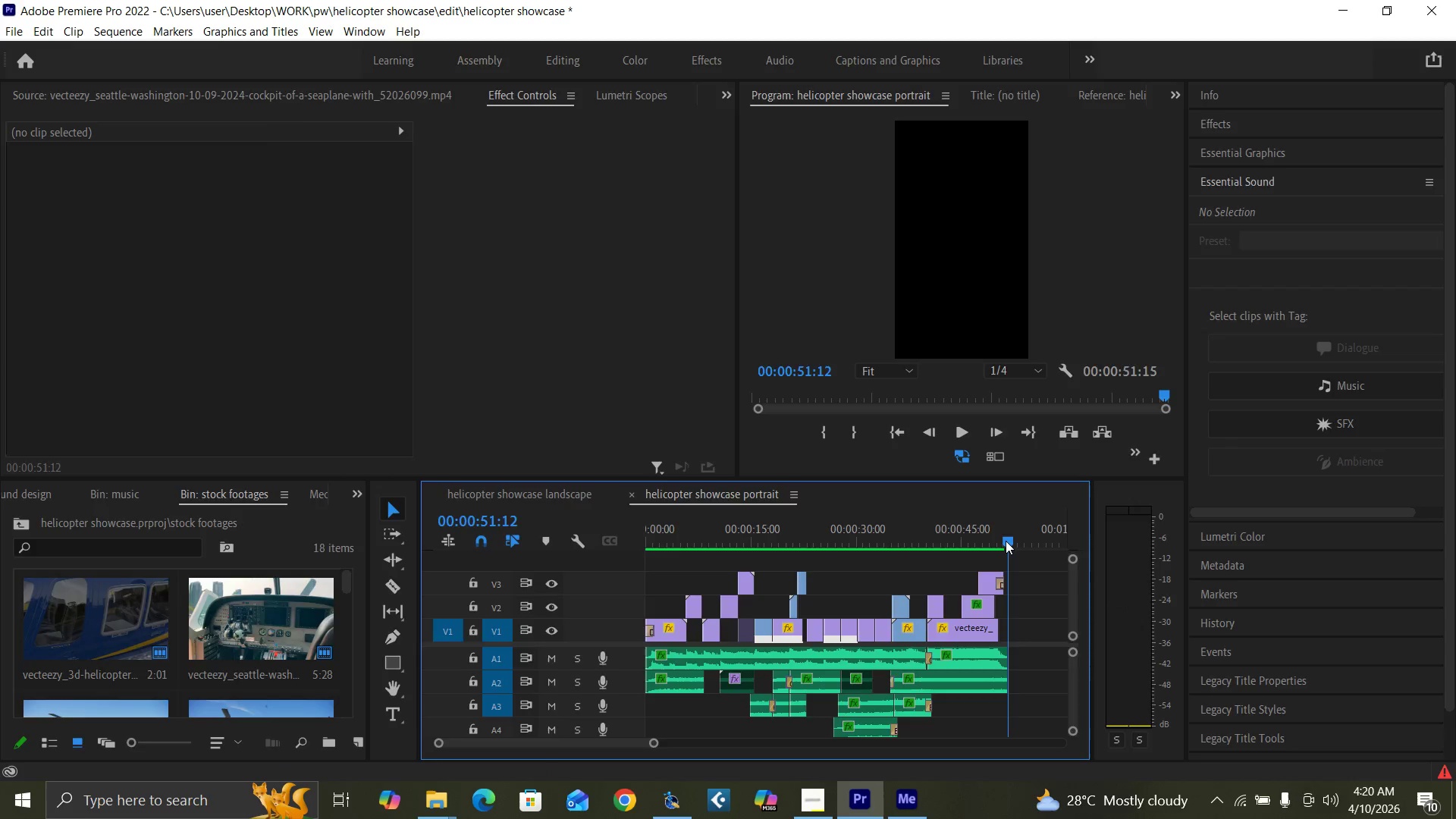 
key(Backquote)
 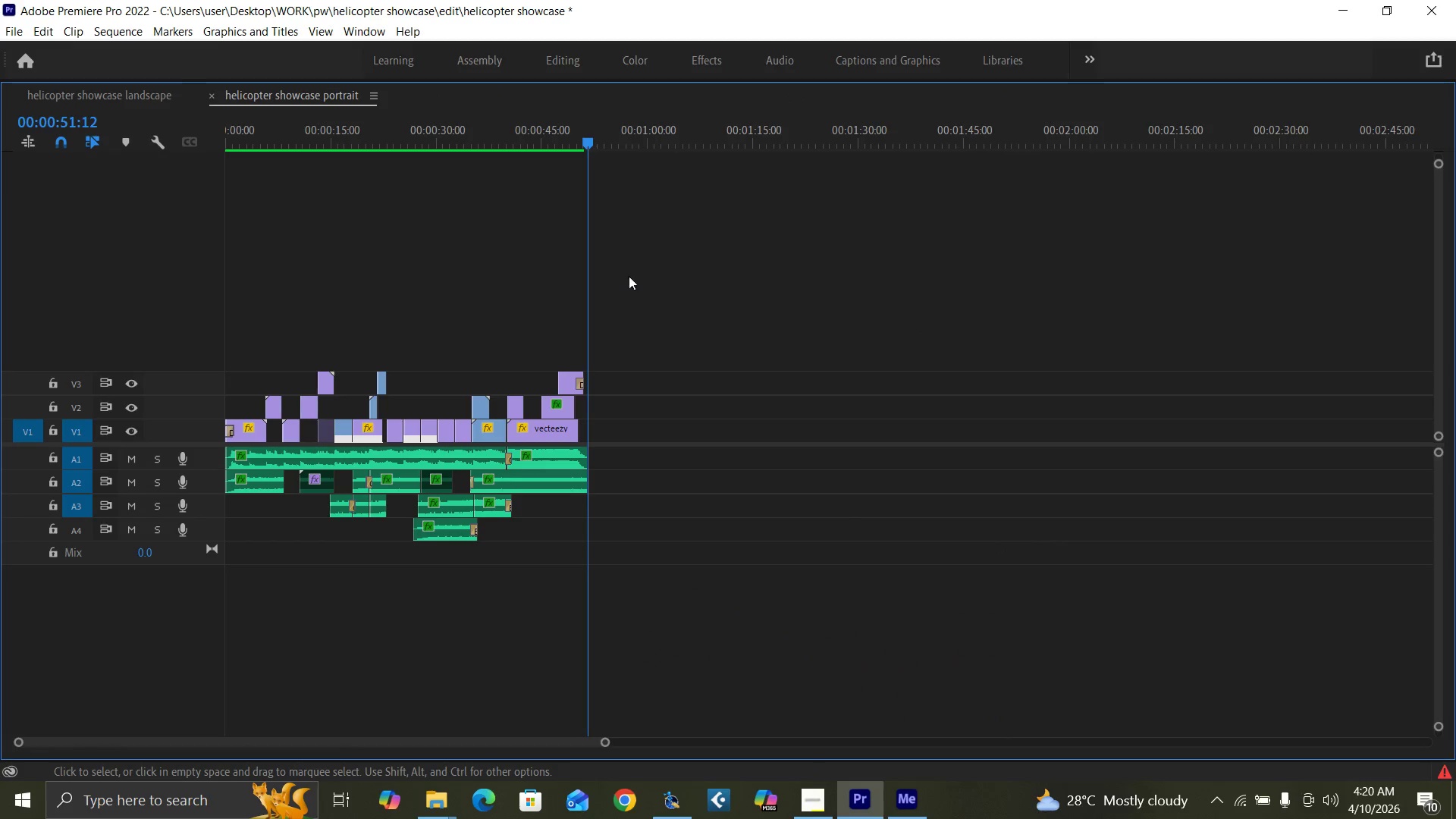 
left_click_drag(start_coordinate=[663, 284], to_coordinate=[186, 647])
 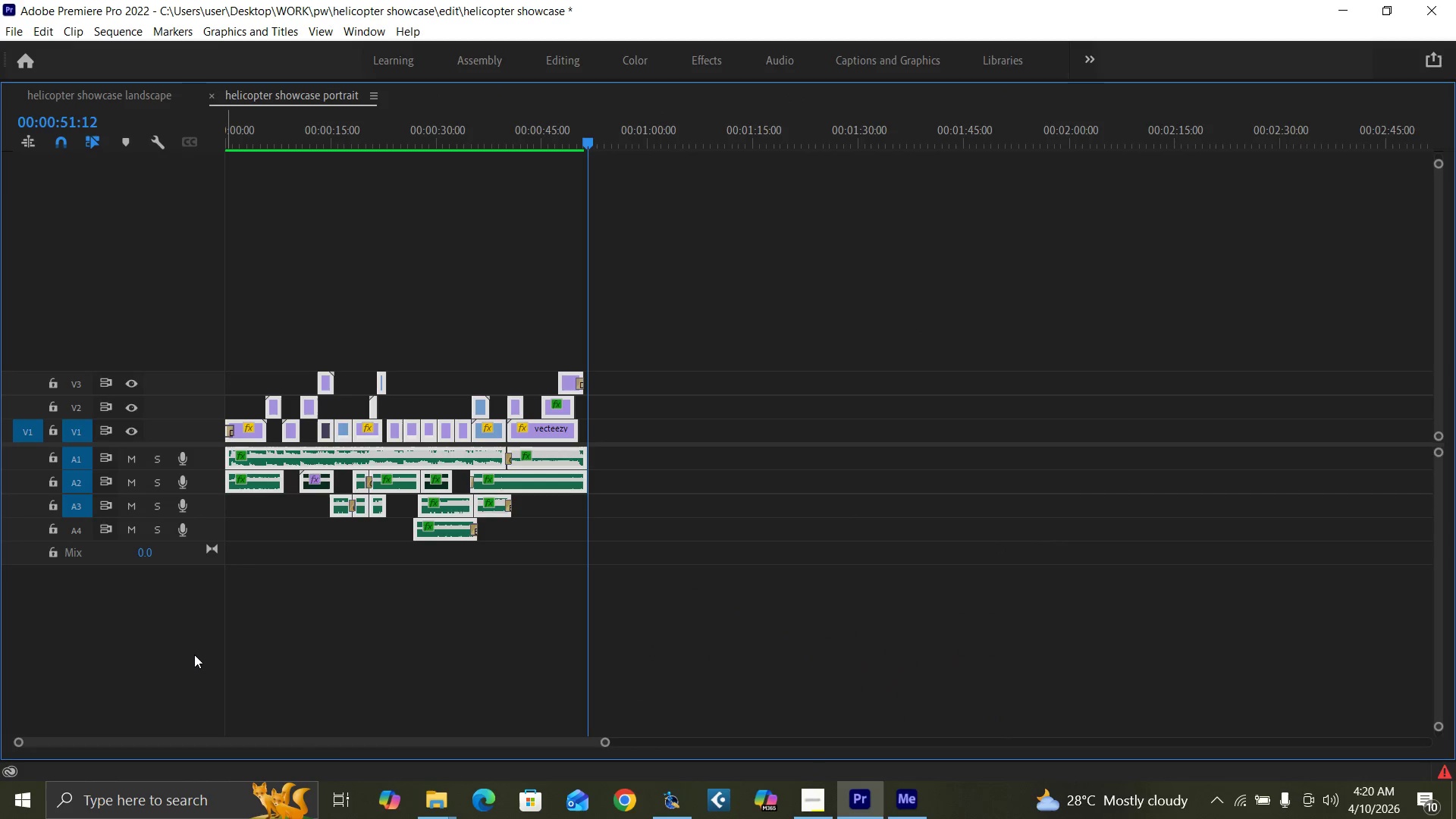 
key(Slash)
 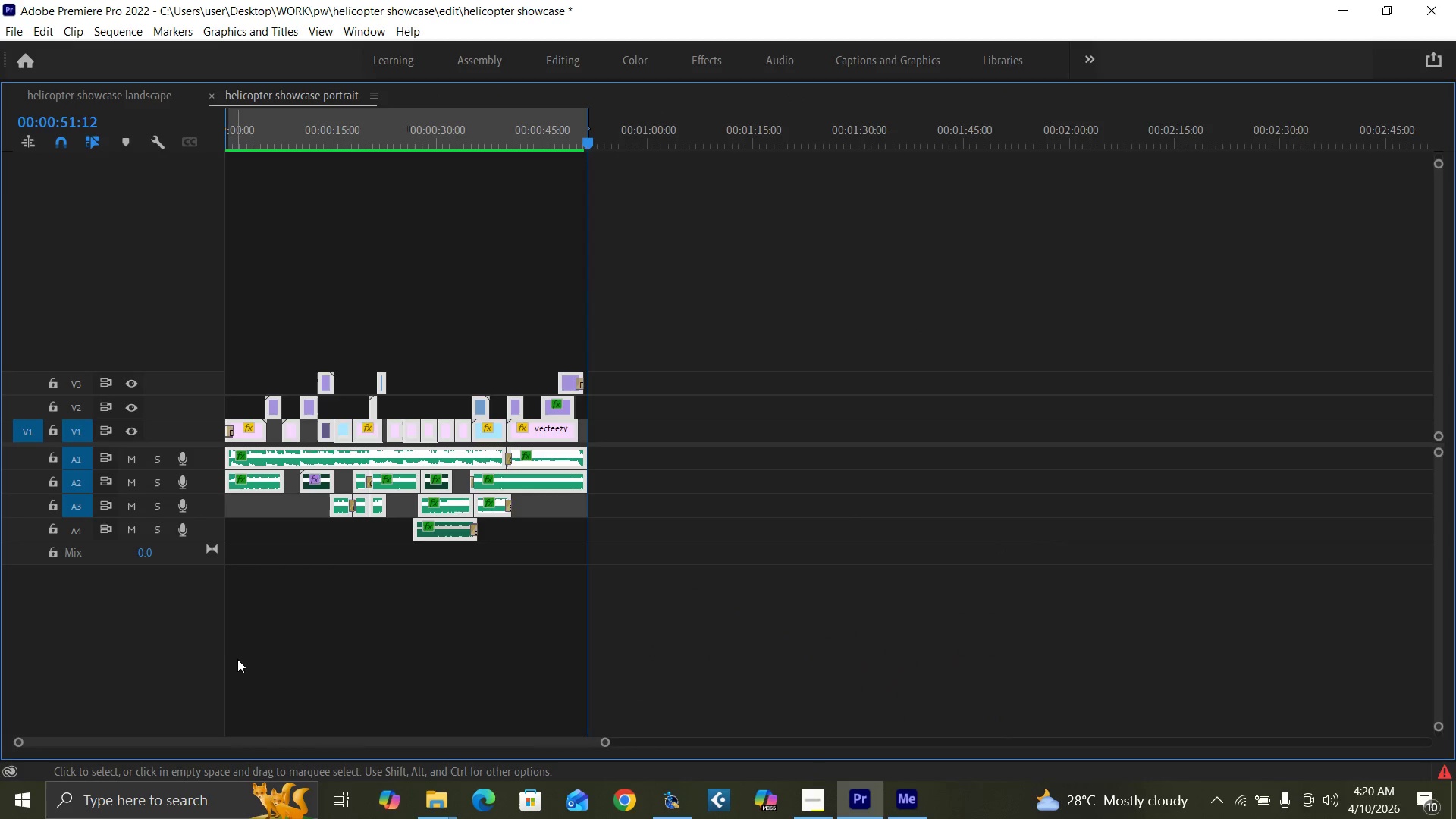 
key(Backquote)
 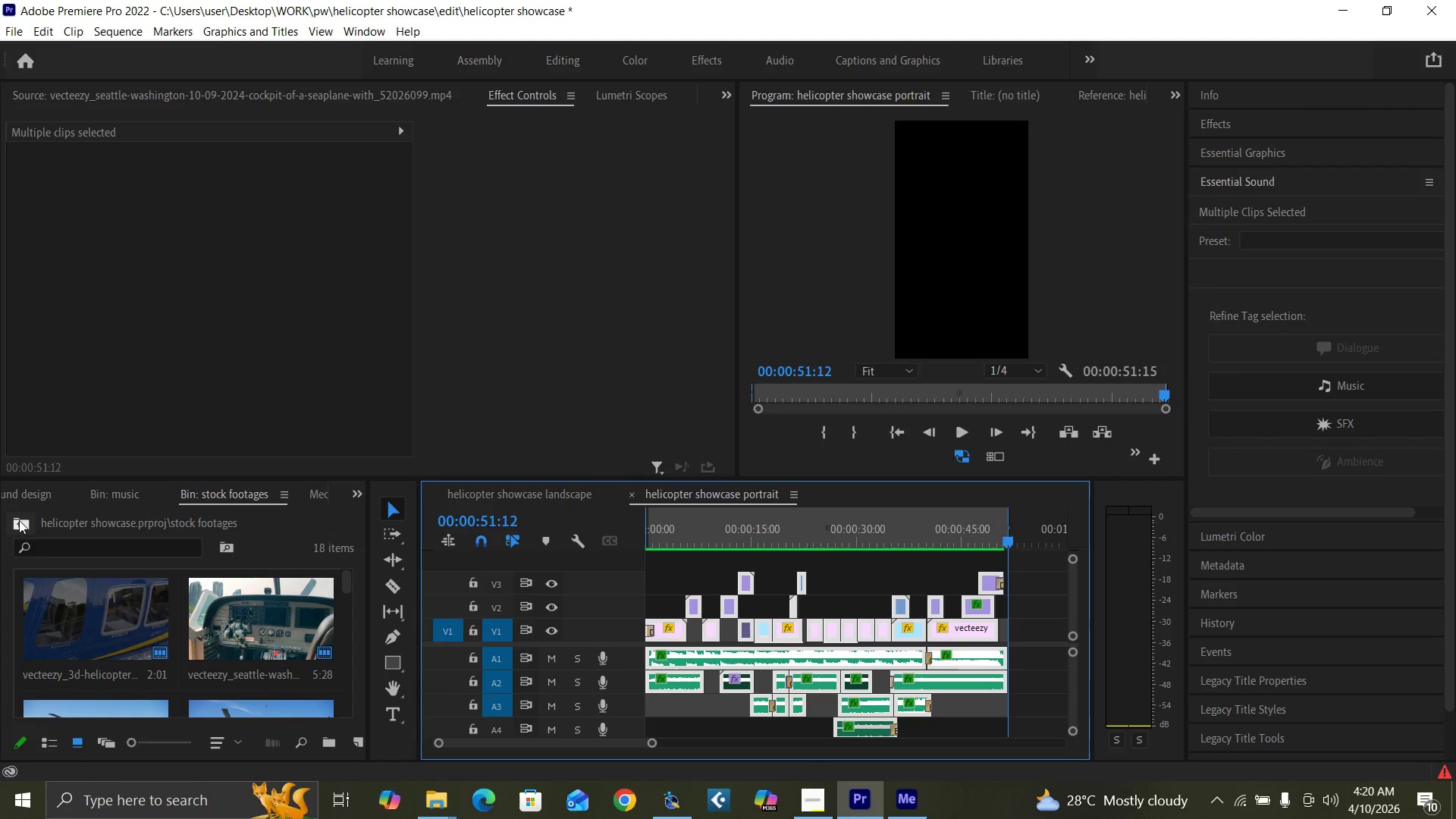 
left_click([19, 524])
 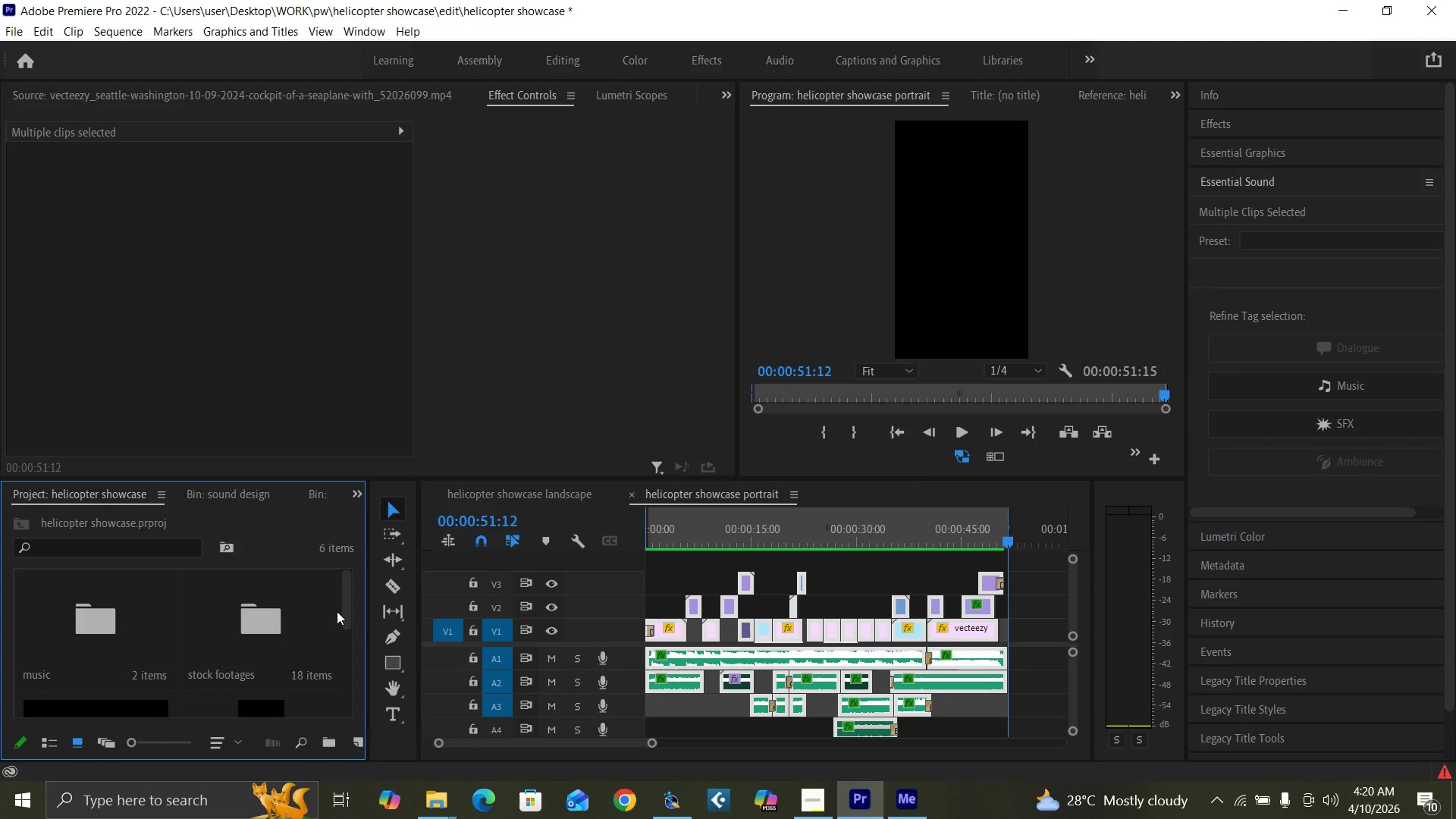 
left_click_drag(start_coordinate=[349, 616], to_coordinate=[347, 748])
 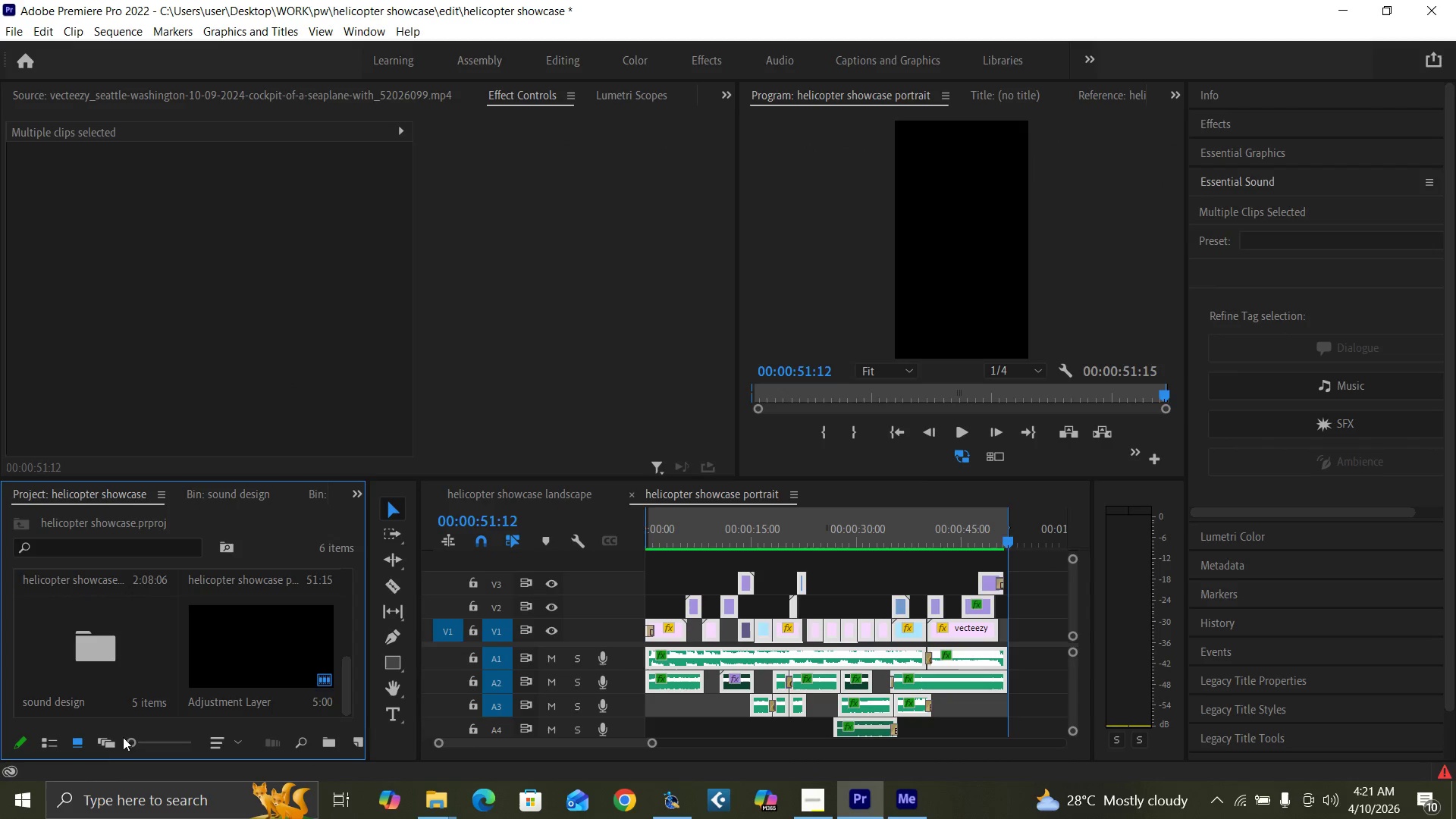 
left_click([115, 741])
 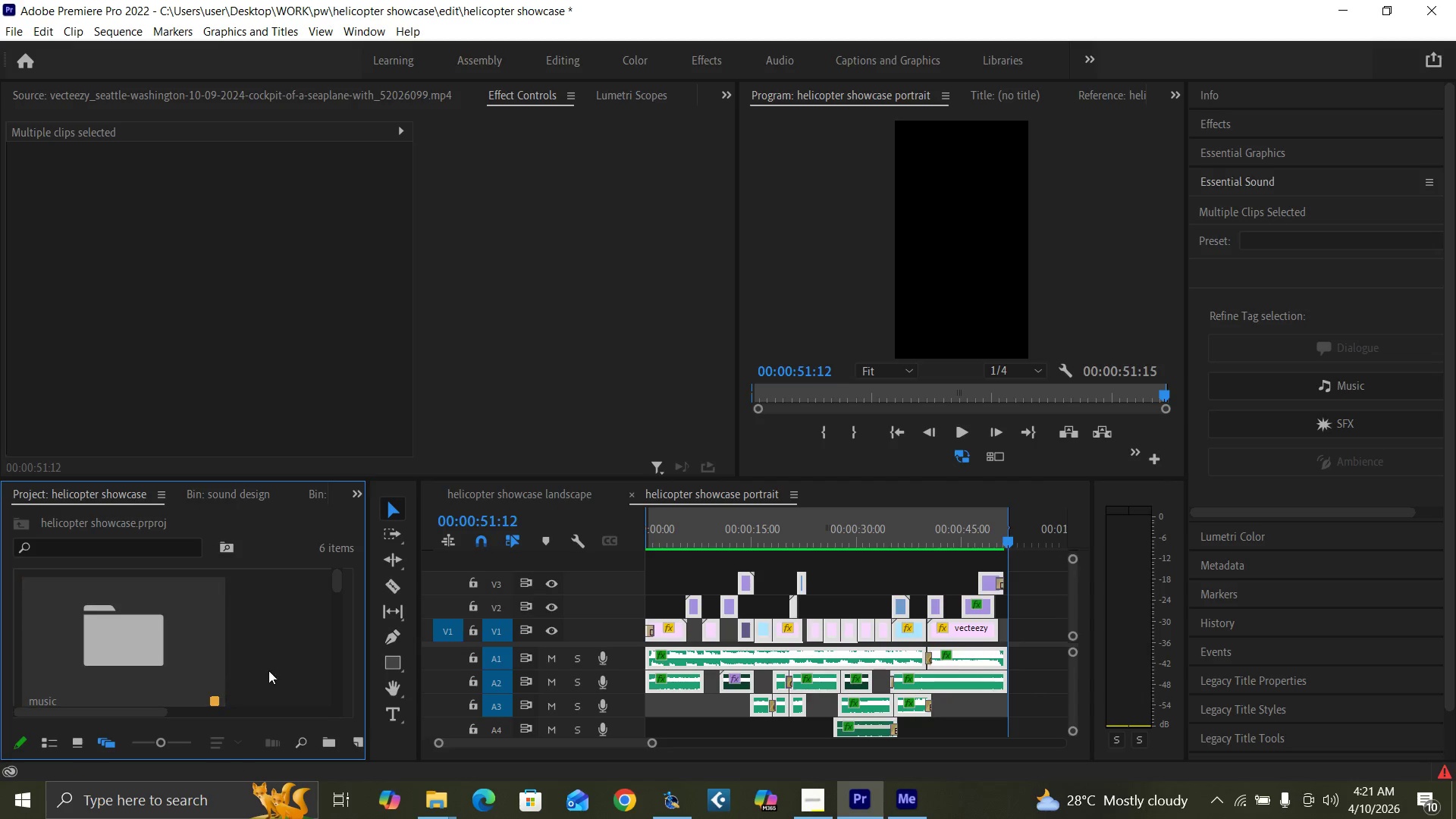 
right_click([271, 670])
 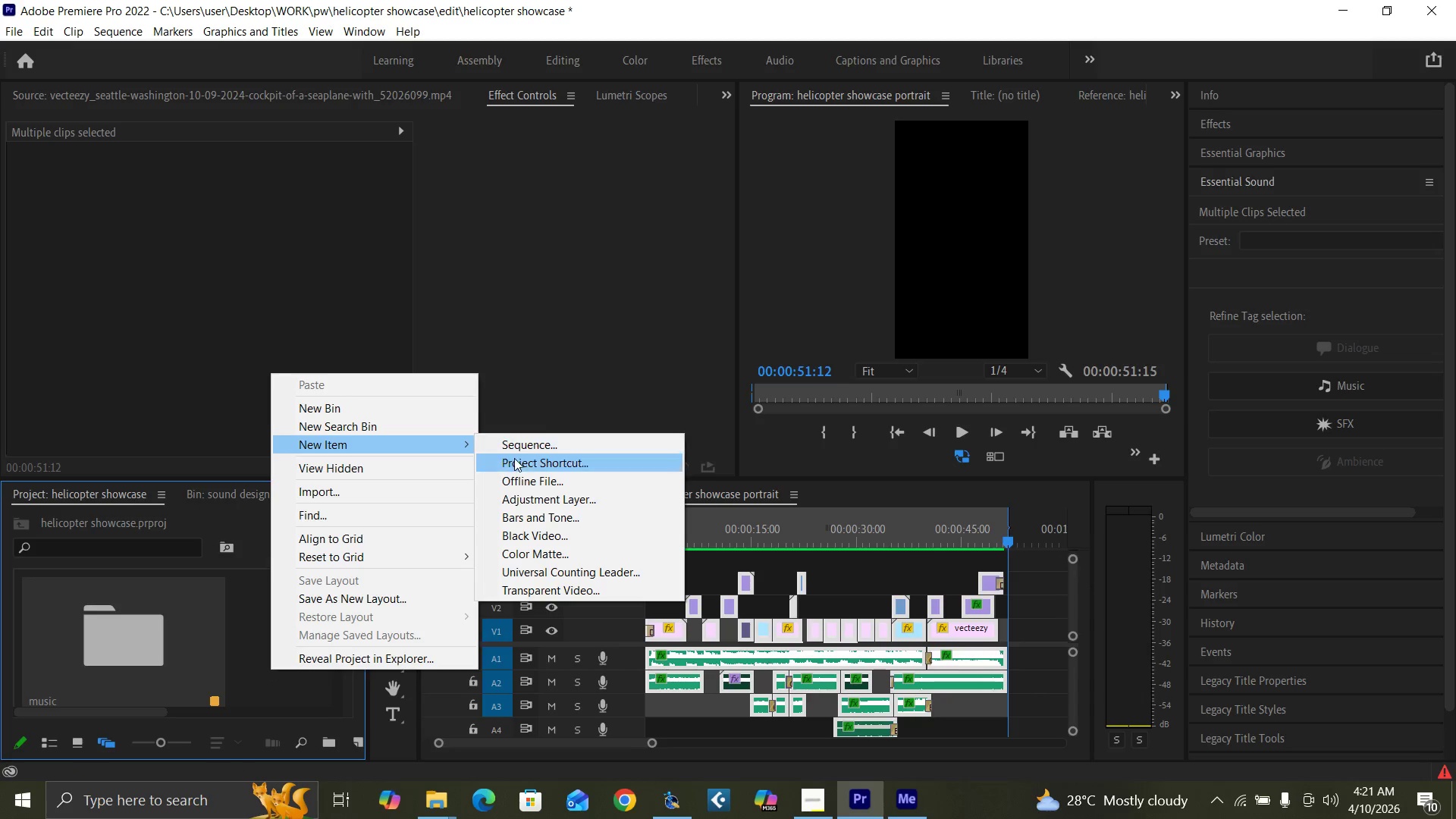 
left_click([524, 499])
 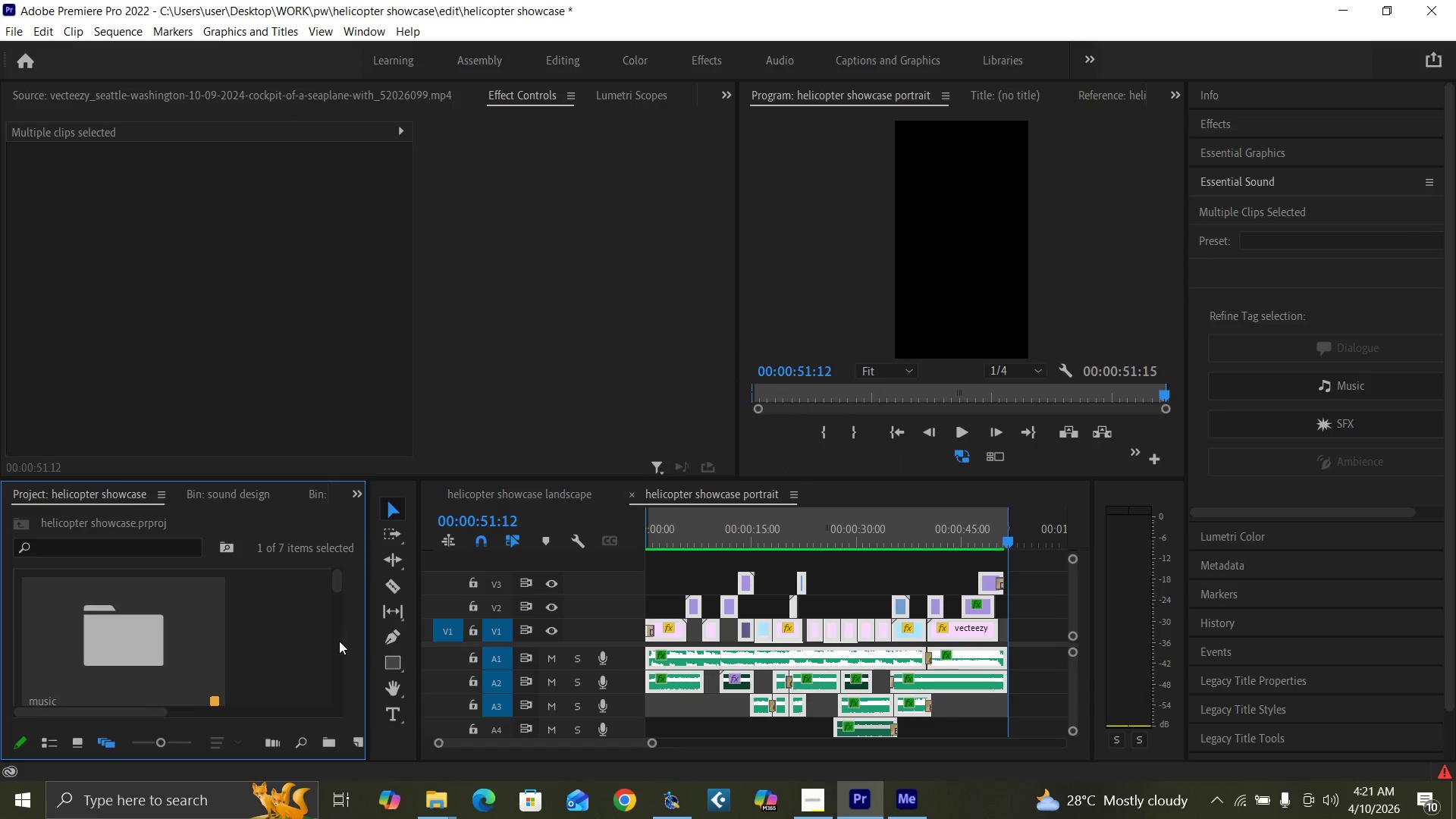 
left_click_drag(start_coordinate=[336, 581], to_coordinate=[343, 707])
 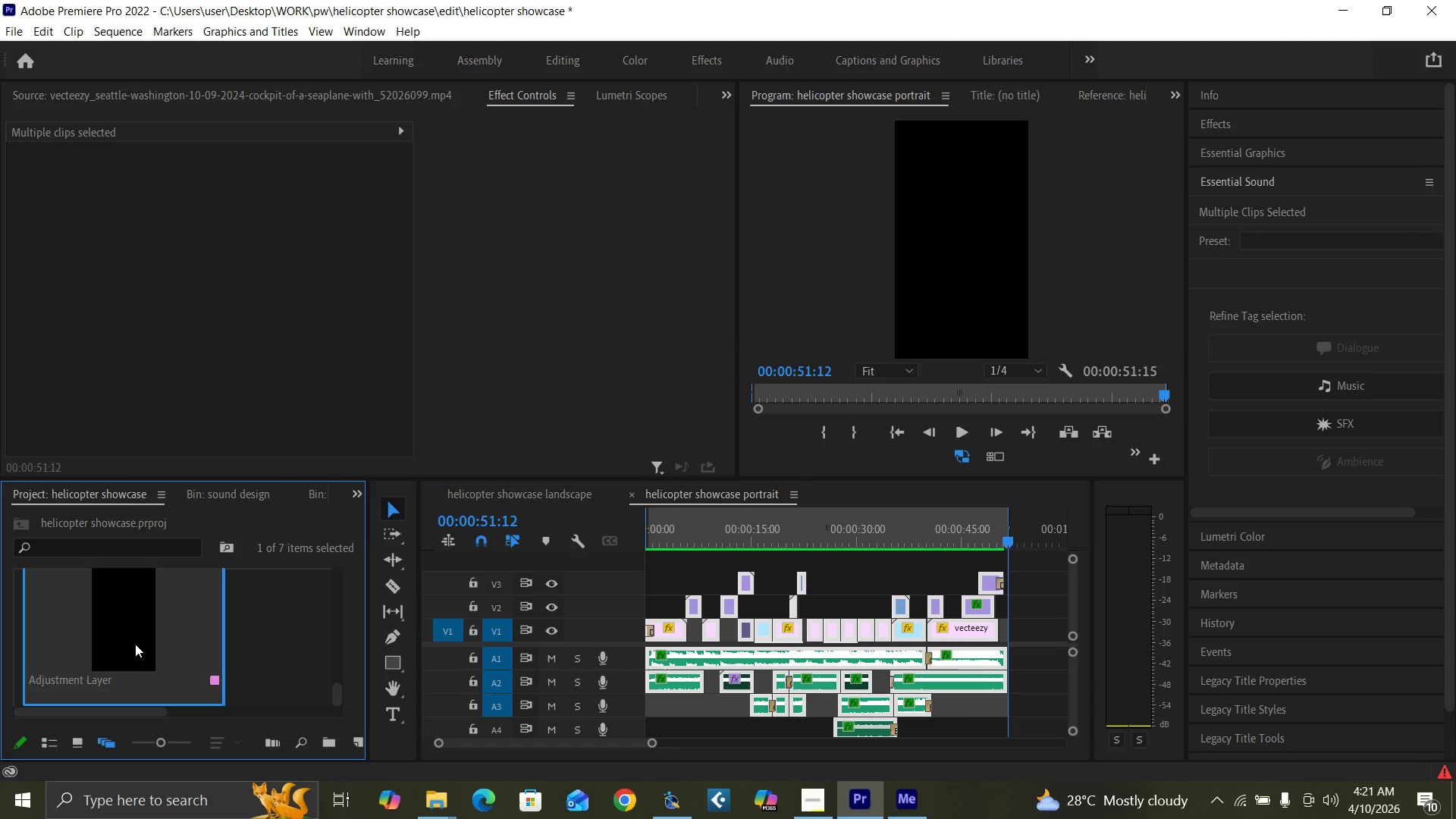 
left_click_drag(start_coordinate=[121, 639], to_coordinate=[641, 558])
 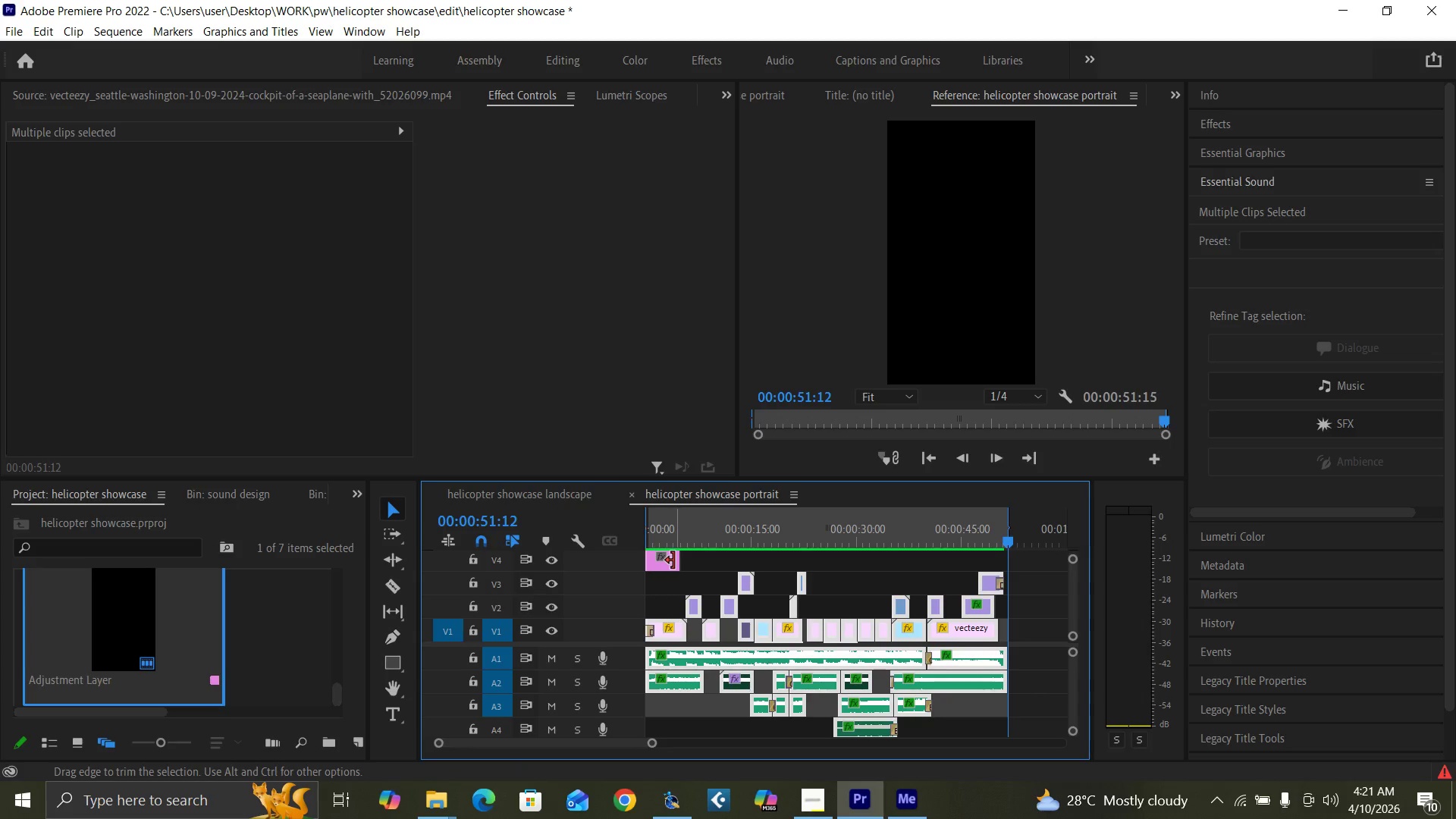 
left_click_drag(start_coordinate=[673, 560], to_coordinate=[1006, 563])
 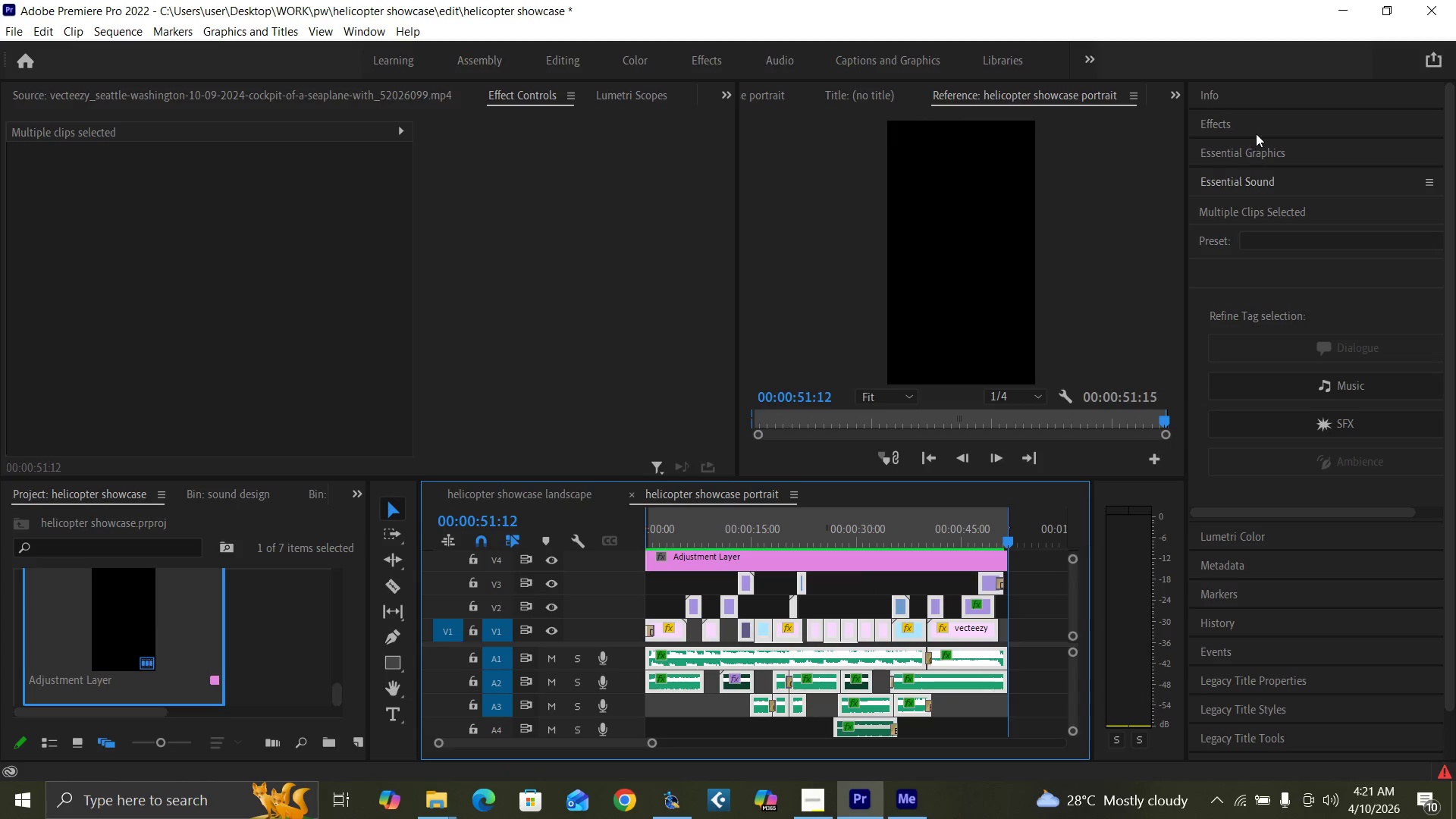 
left_click([1256, 124])
 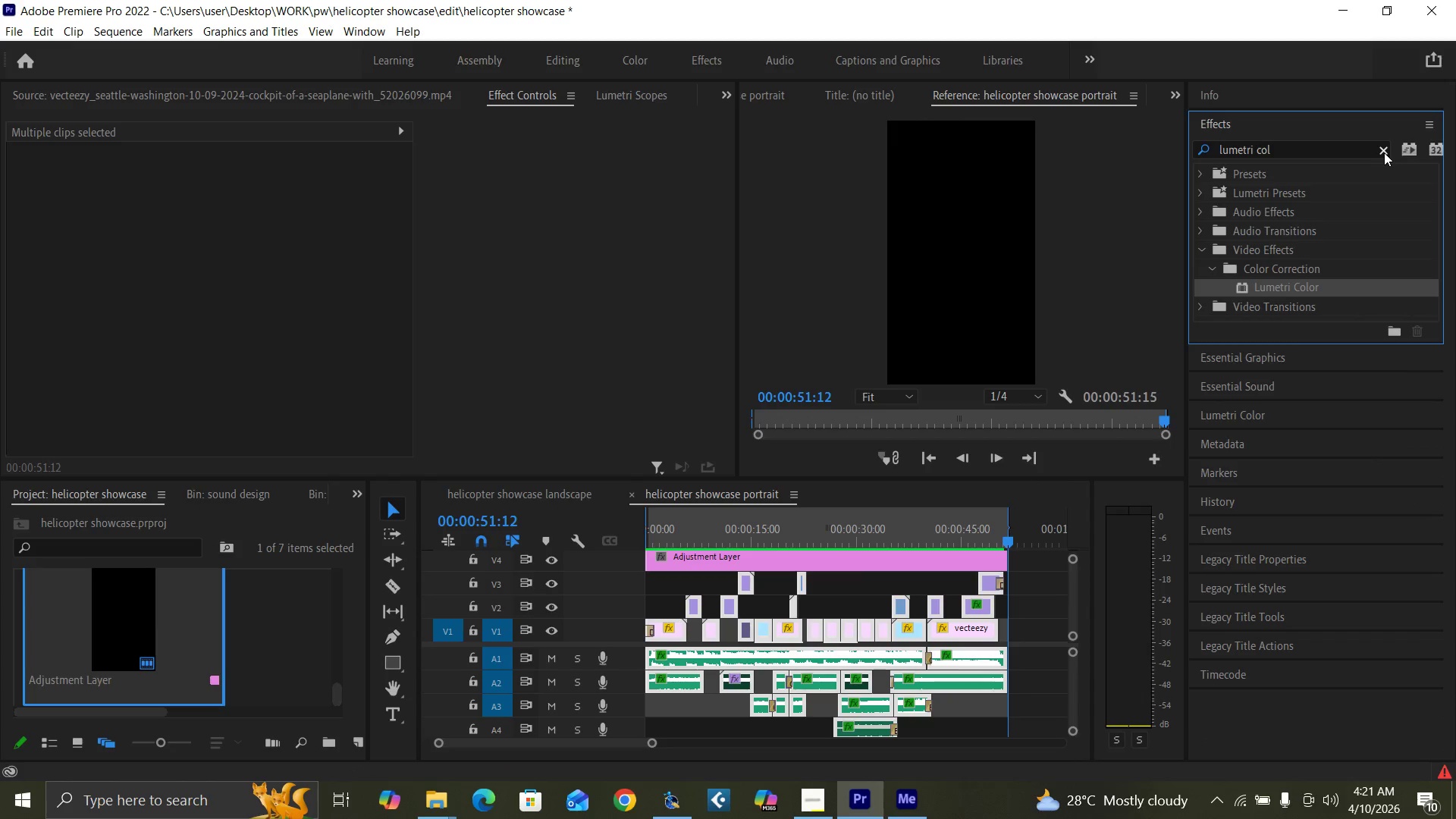 
double_click([1298, 155])
 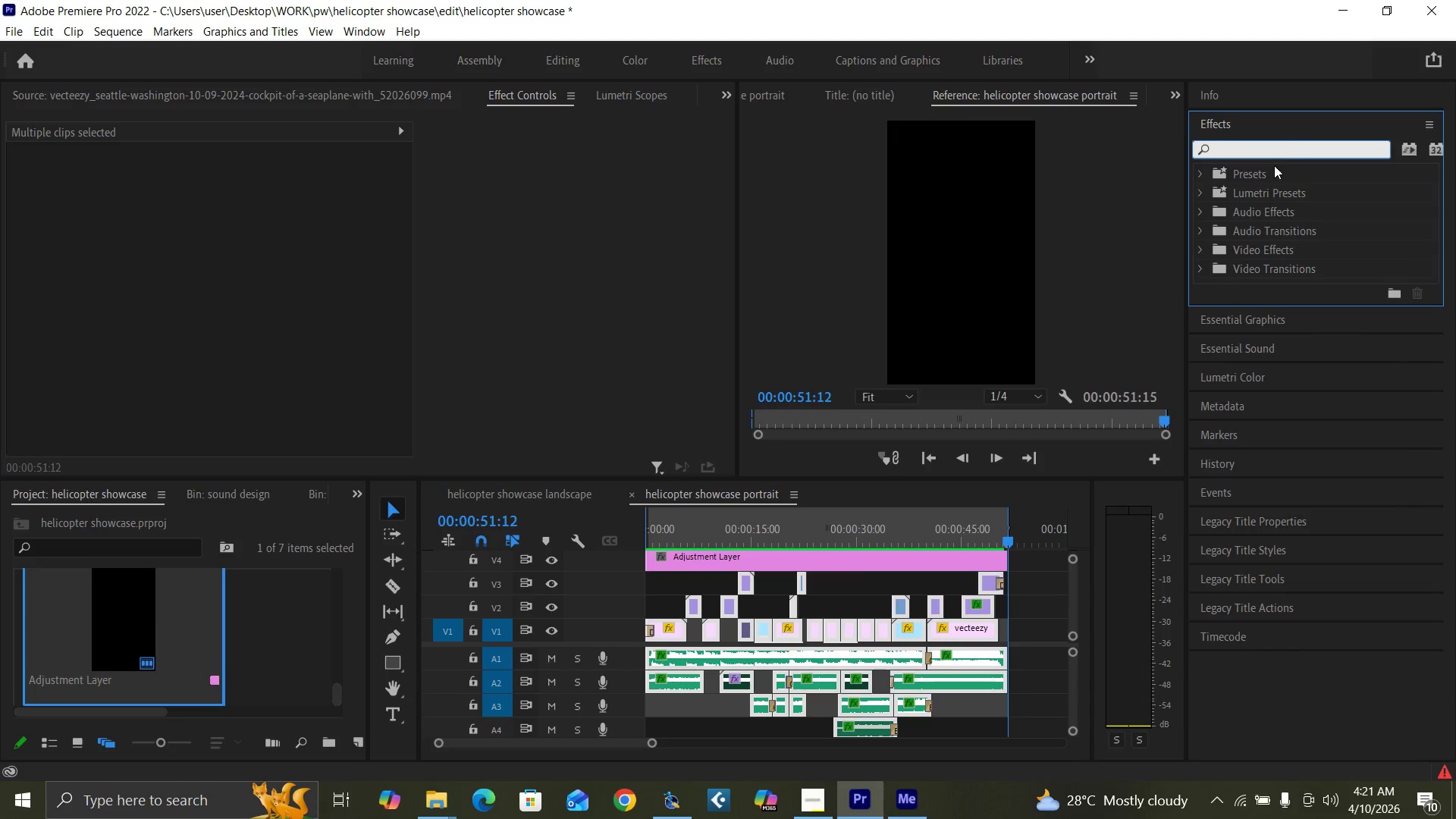 
type(tra)
 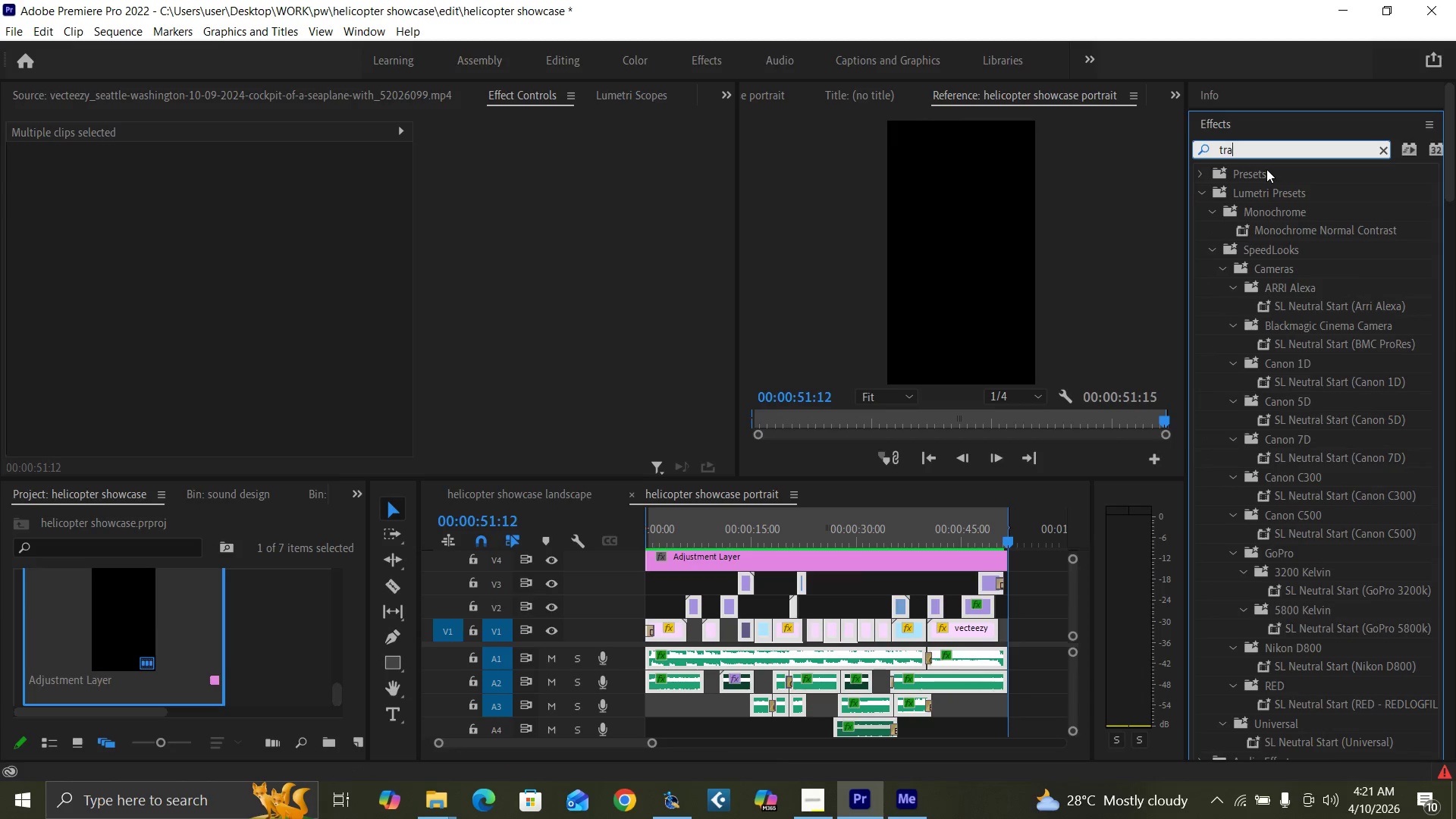 
type(nsf)
 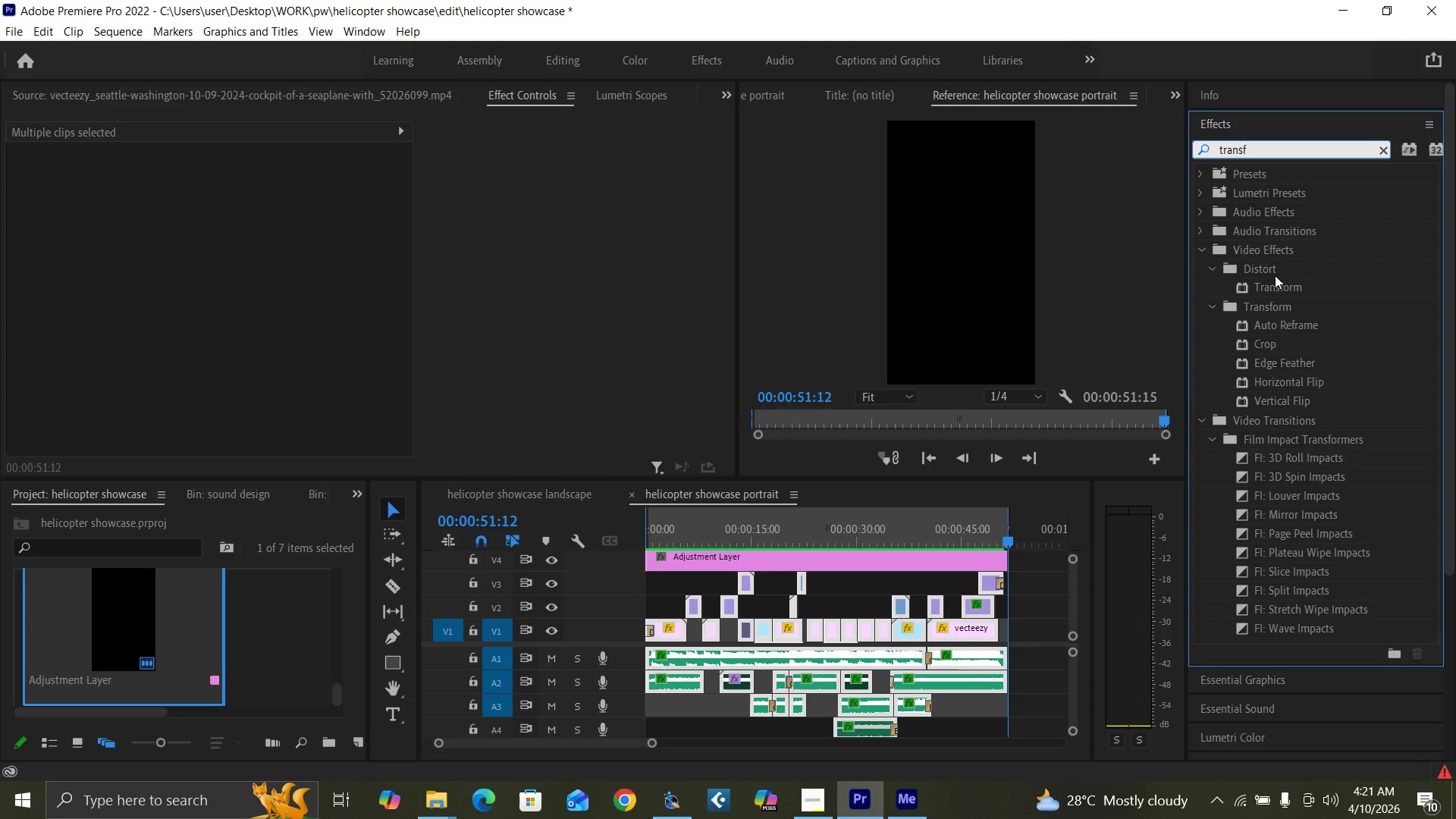 
left_click_drag(start_coordinate=[1276, 291], to_coordinate=[709, 554])
 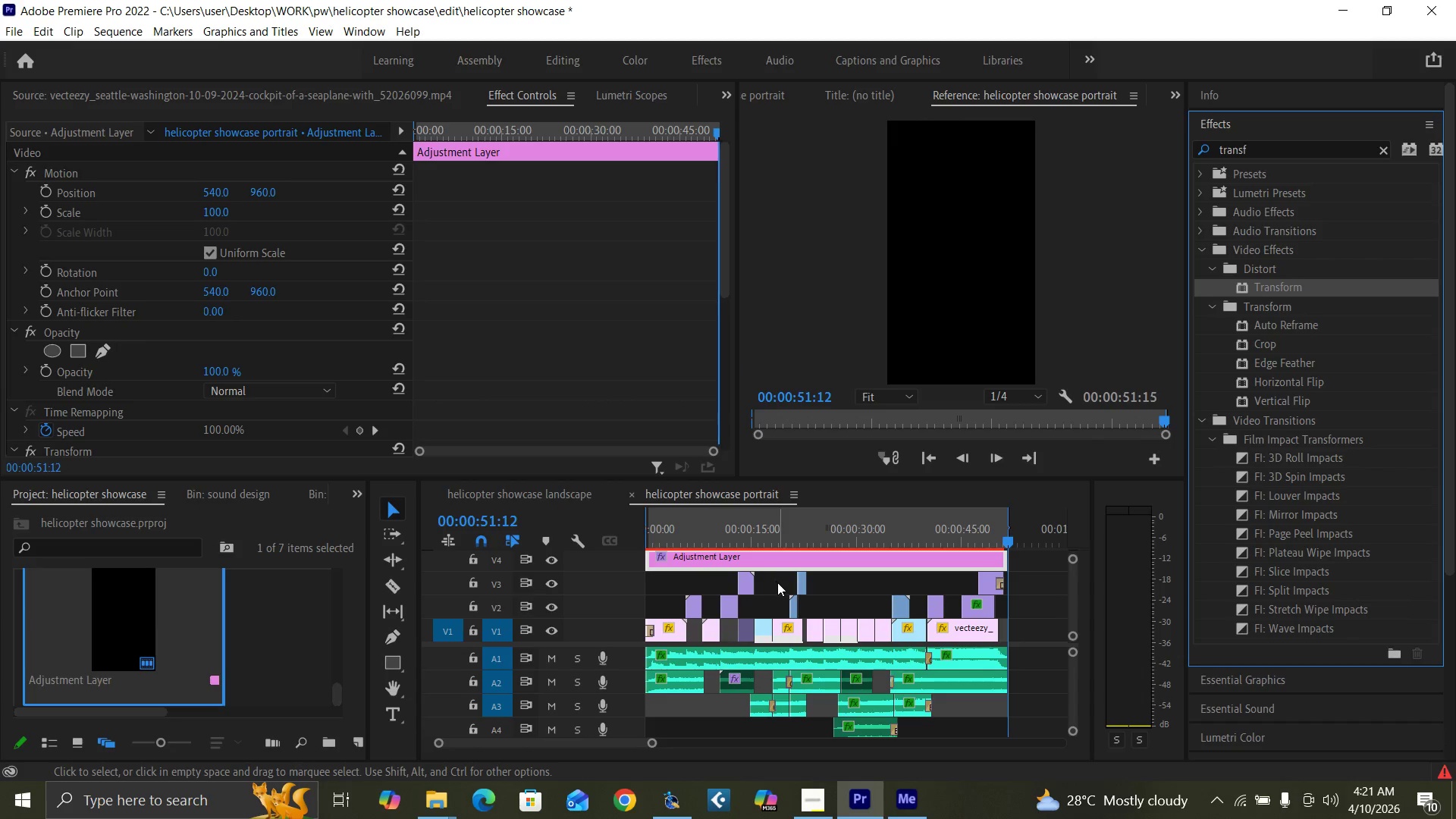 
double_click([774, 553])
 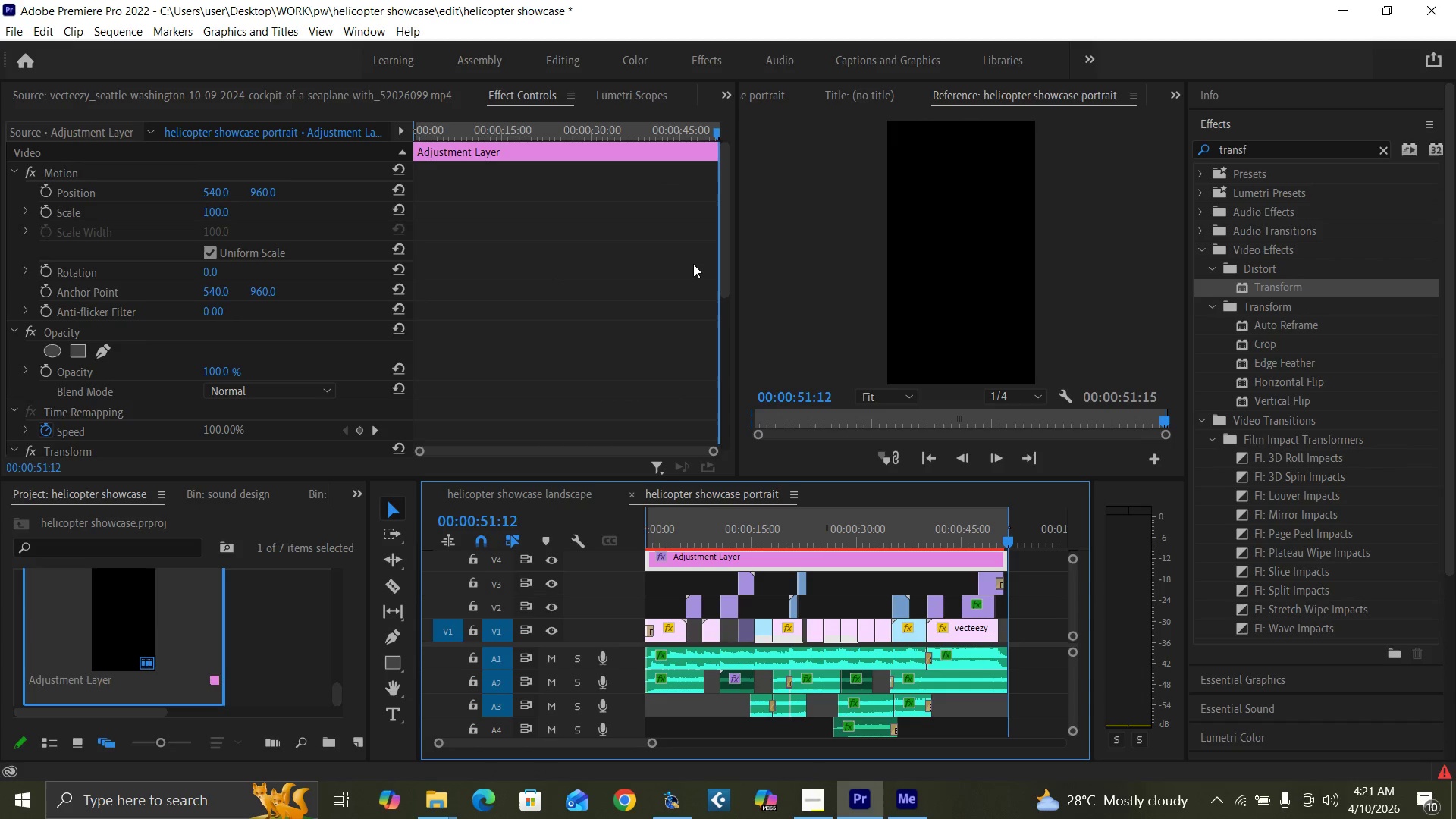 
left_click_drag(start_coordinate=[726, 280], to_coordinate=[737, 460])
 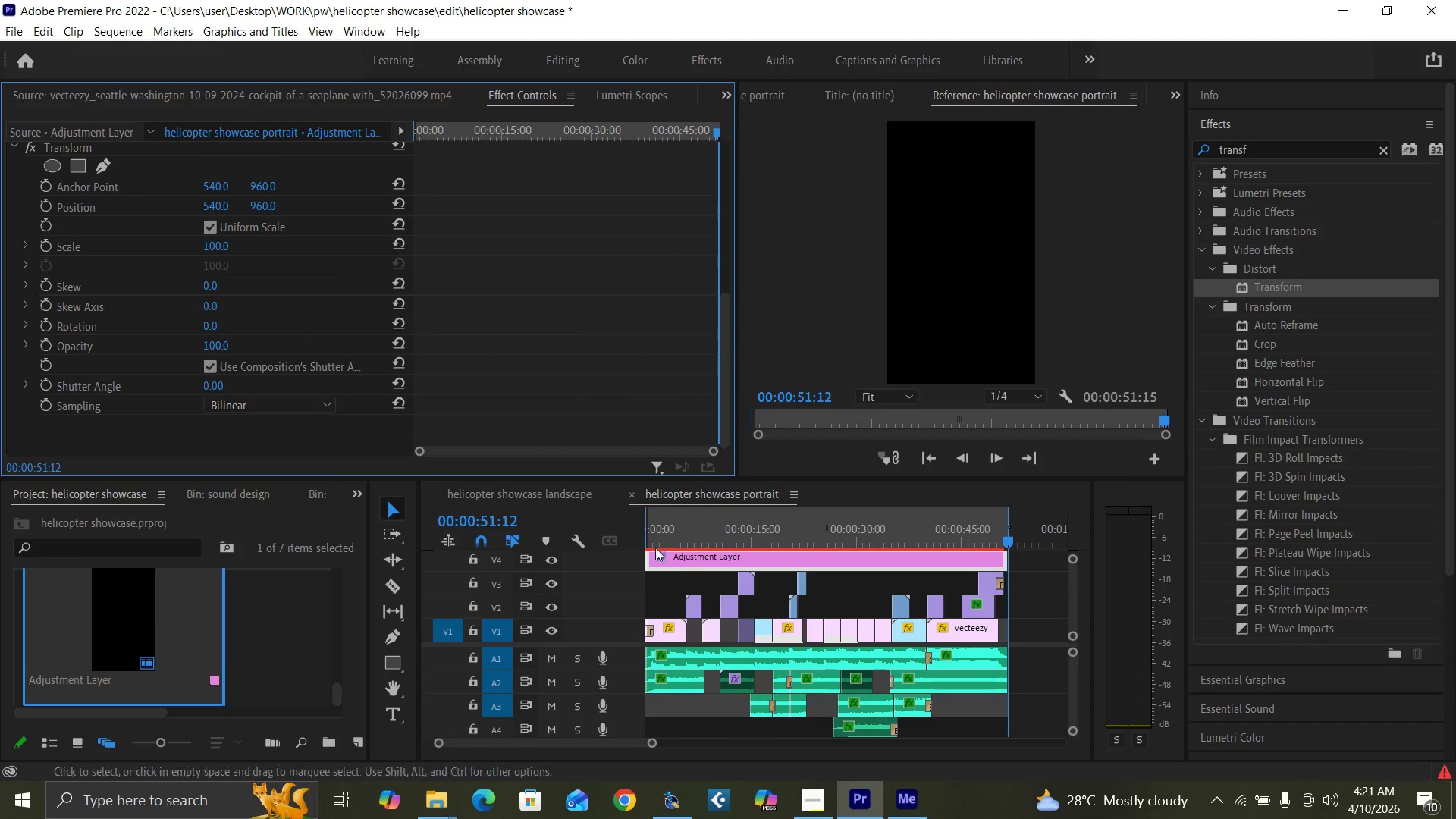 
left_click_drag(start_coordinate=[659, 538], to_coordinate=[632, 554])
 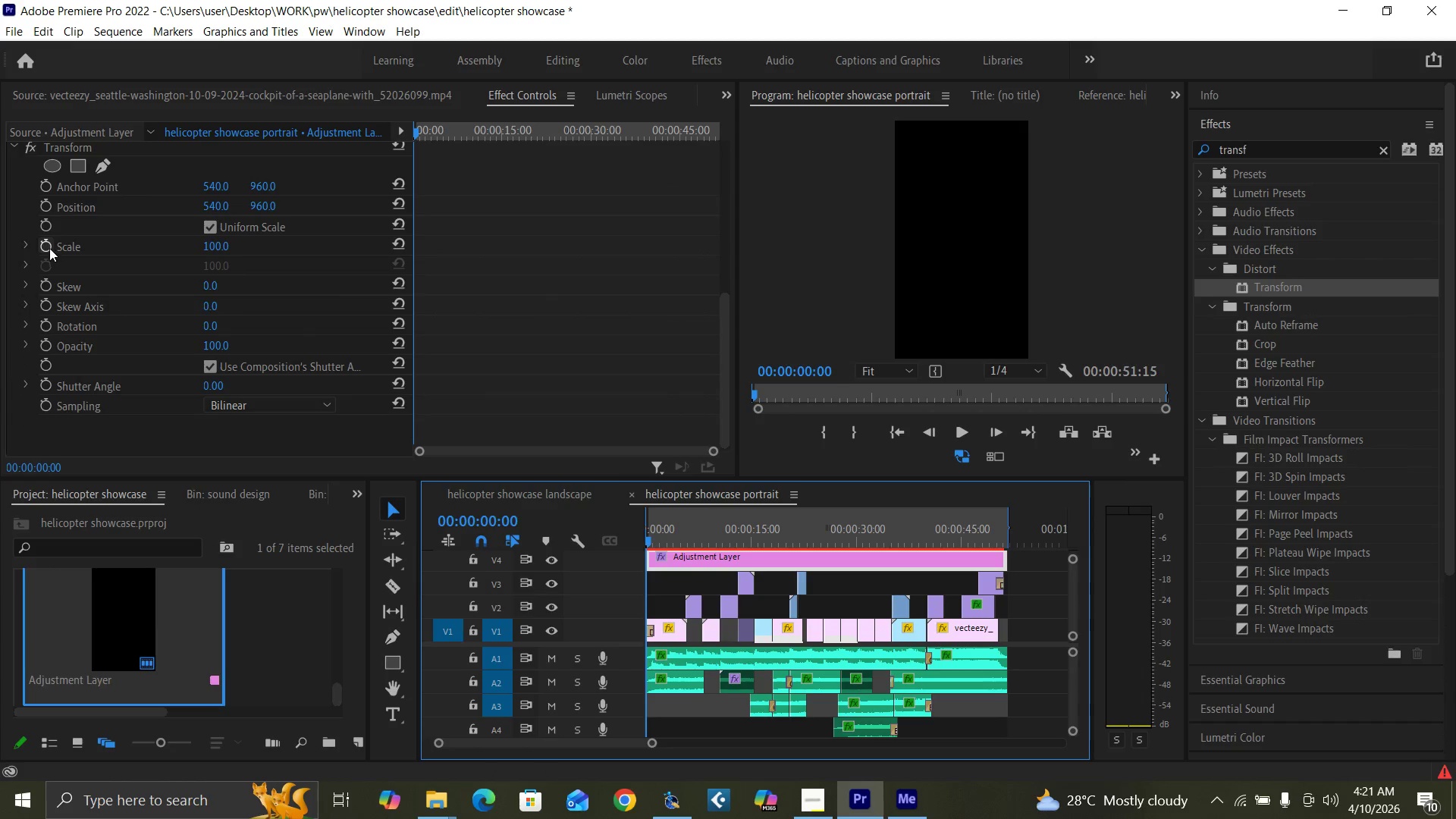 
left_click([46, 245])
 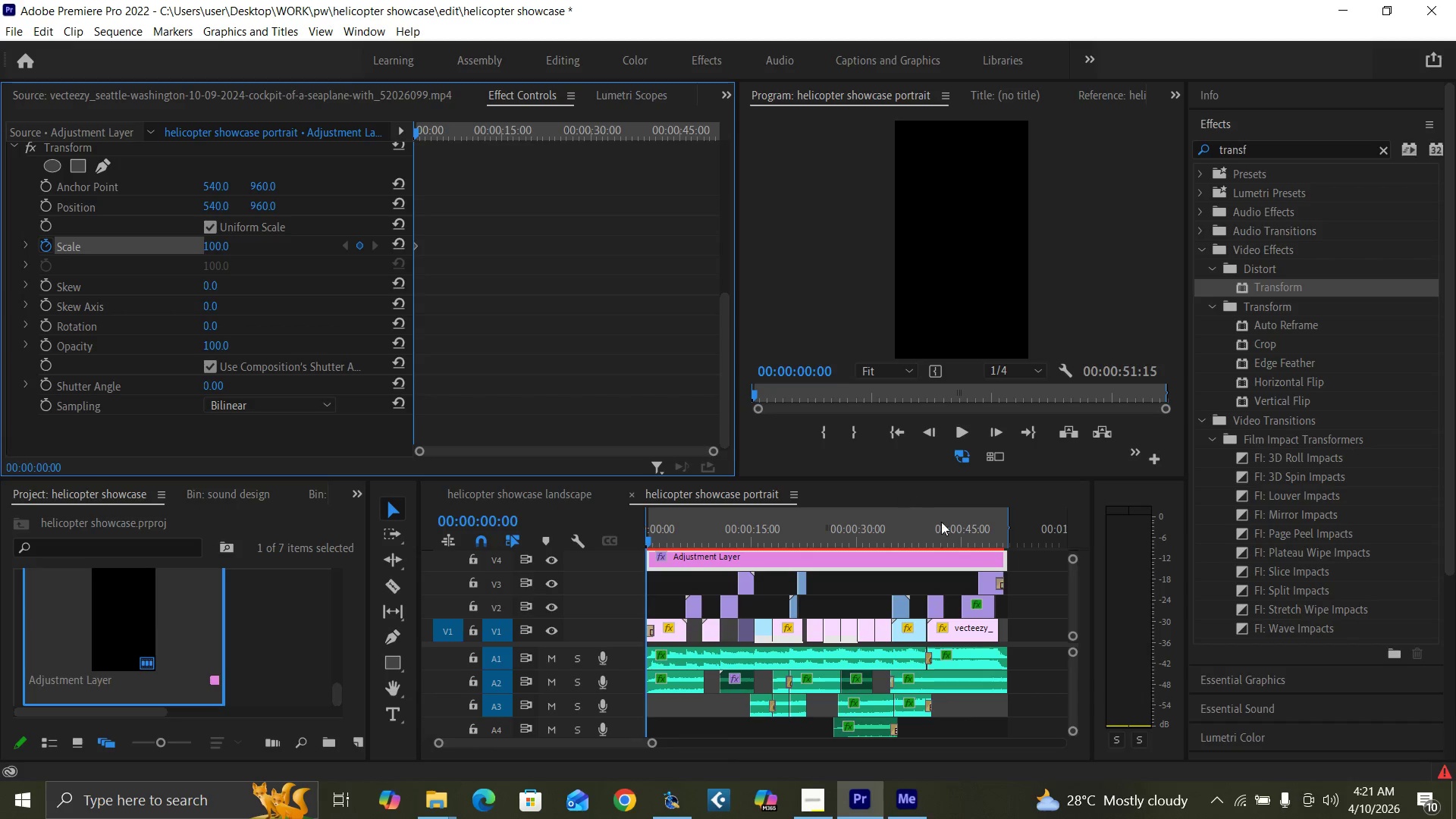 
left_click_drag(start_coordinate=[981, 541], to_coordinate=[1001, 552])
 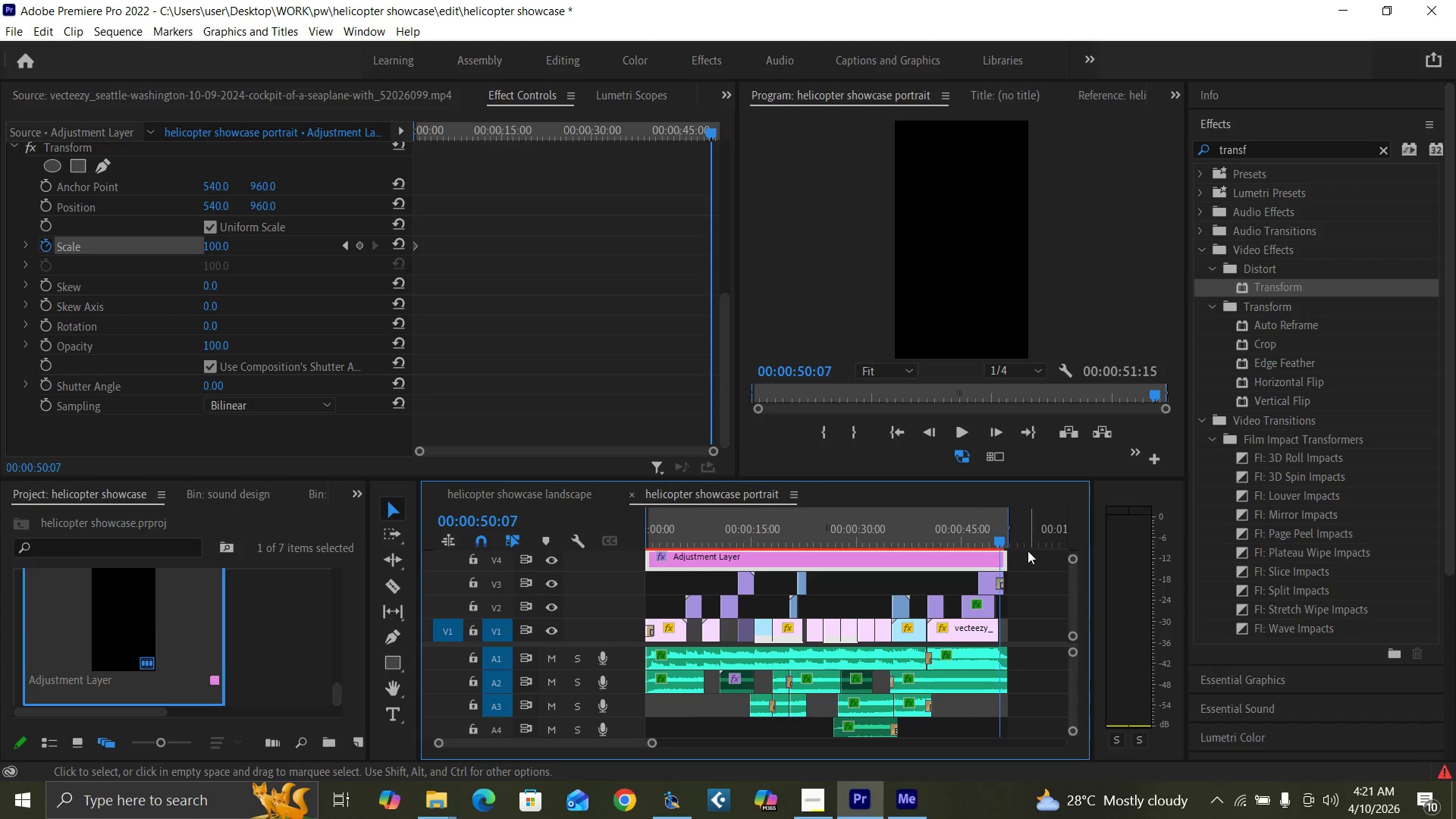 
key(Equal)
 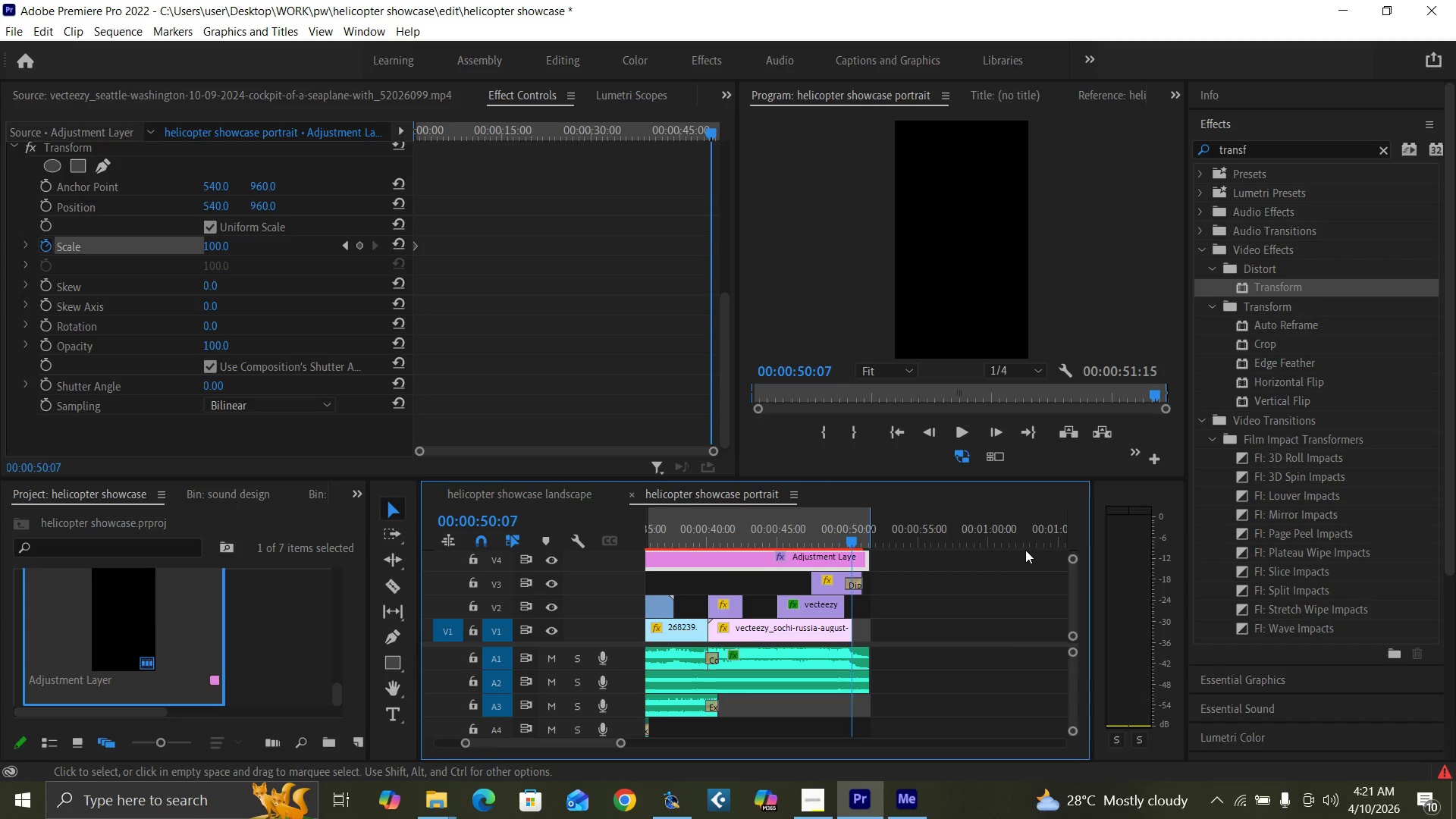 
key(Equal)
 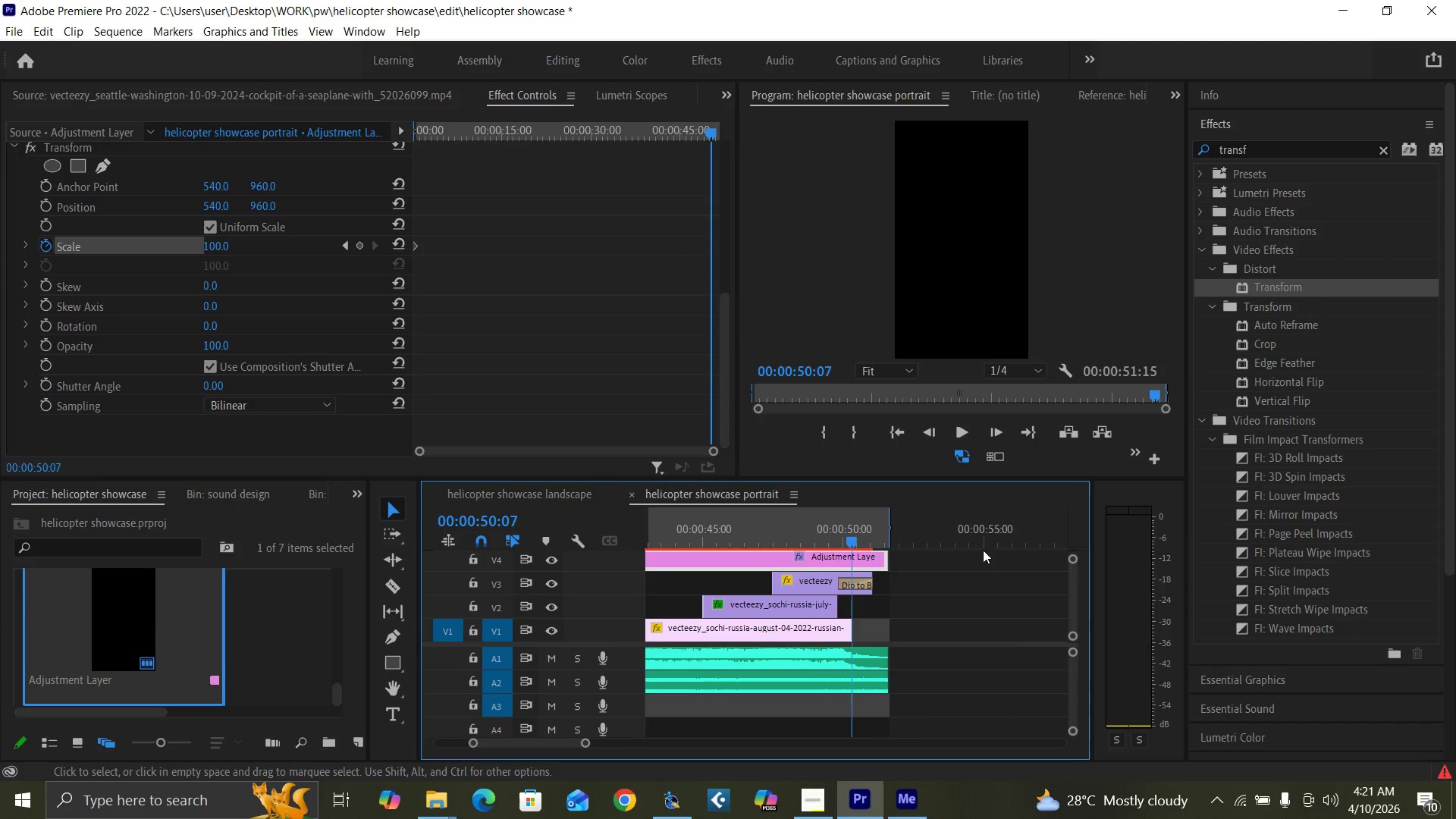 
key(Equal)
 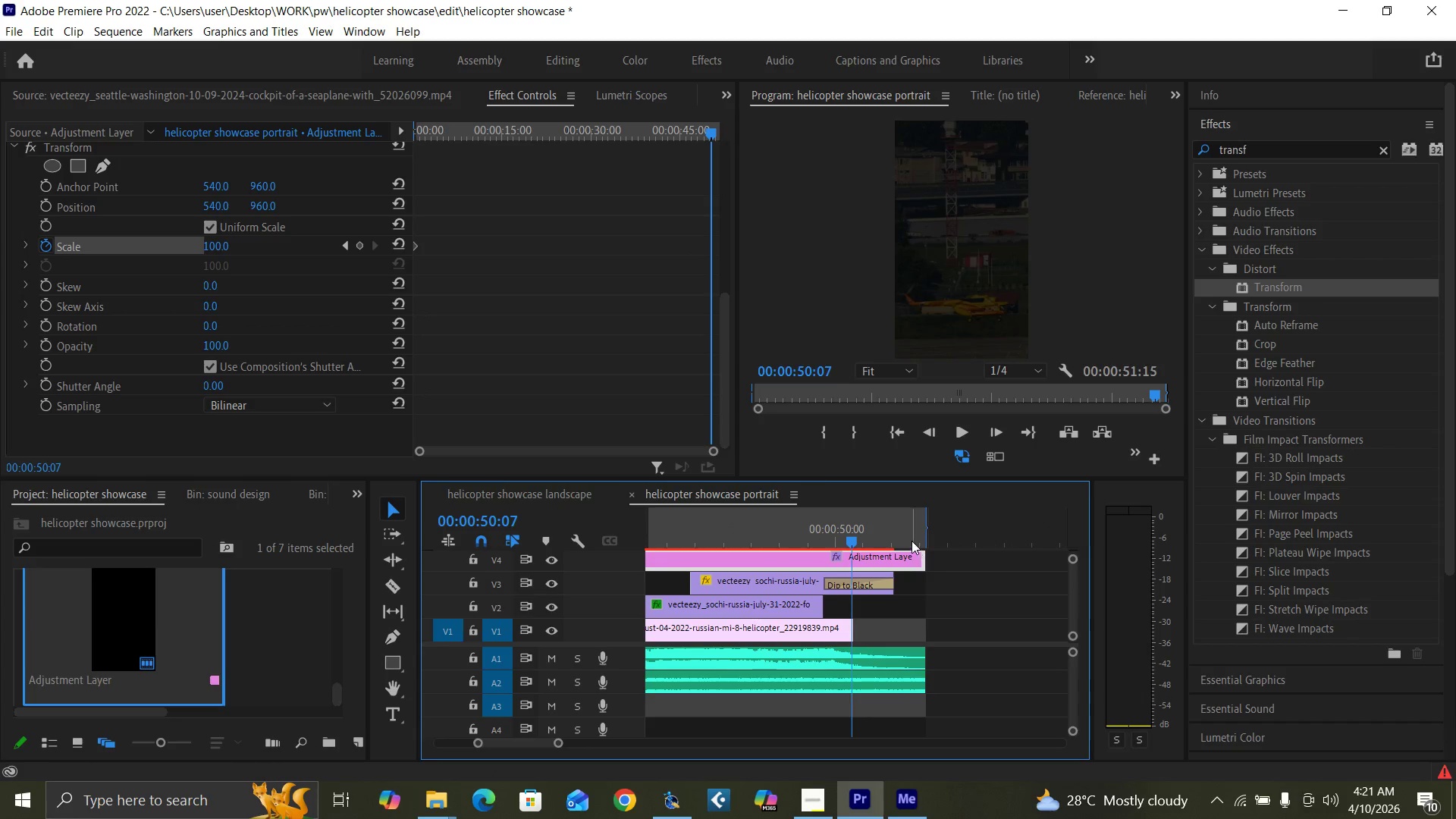 
left_click_drag(start_coordinate=[910, 538], to_coordinate=[925, 553])
 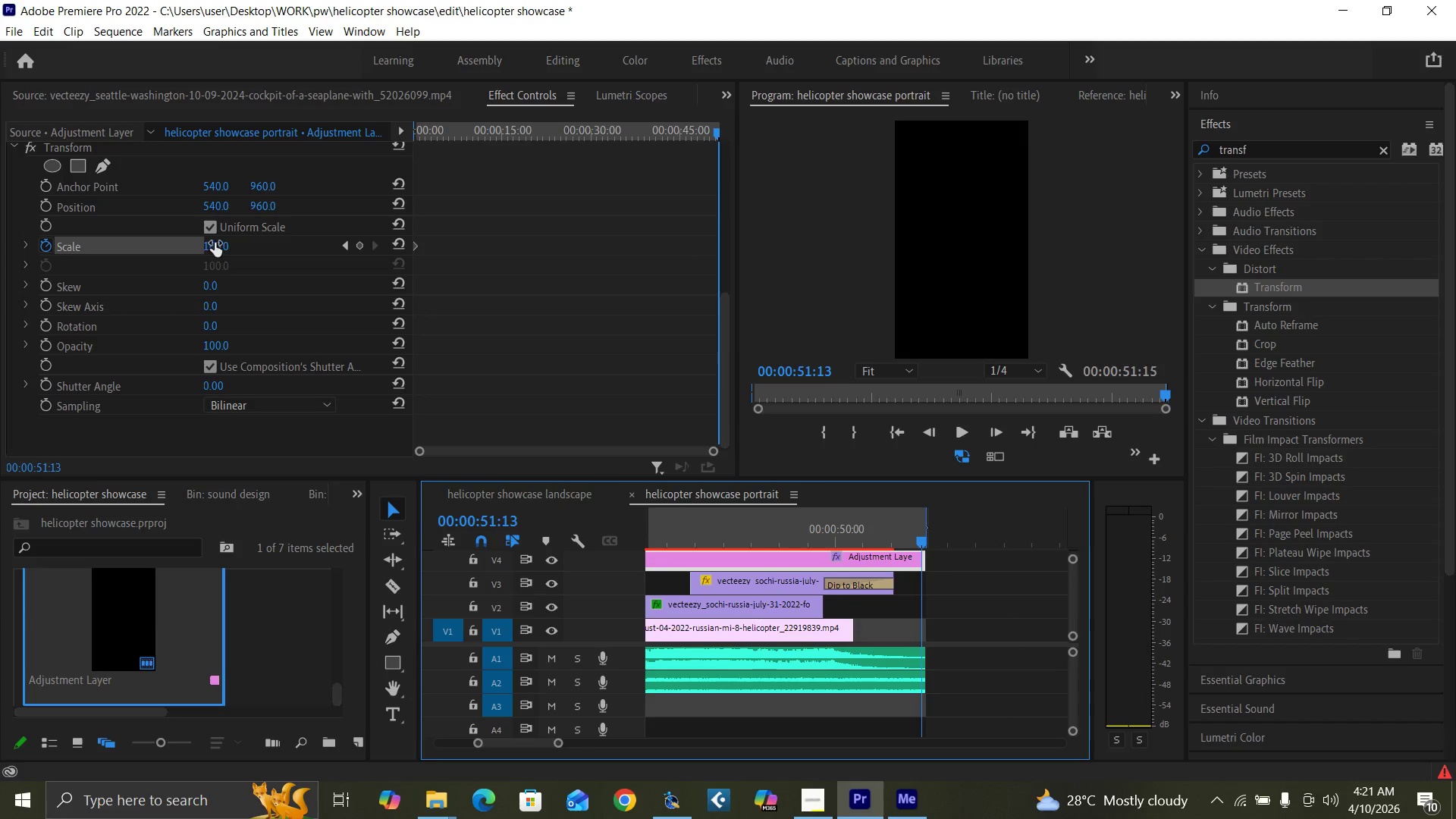 
left_click([220, 243])
 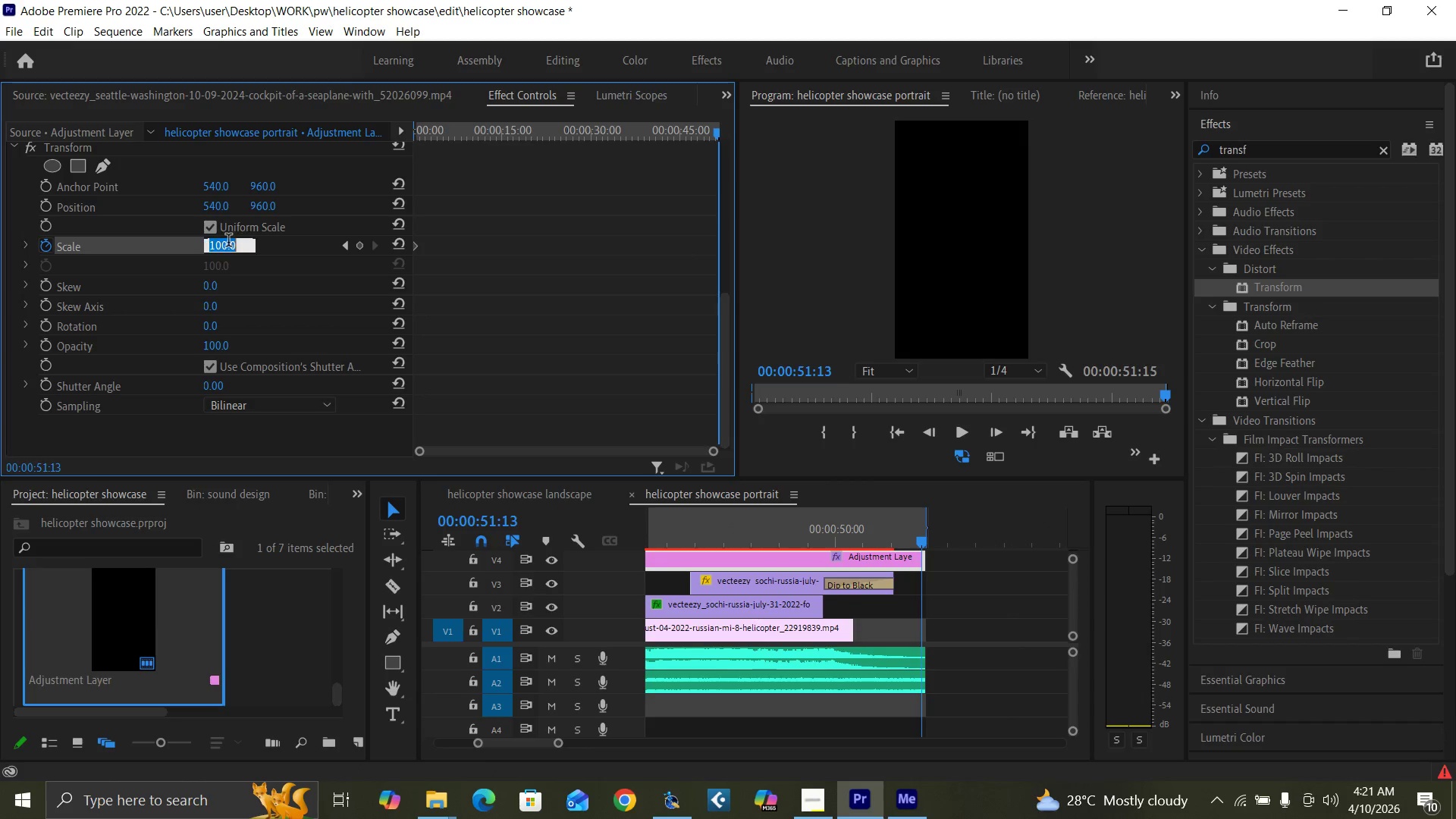 
type(120)
 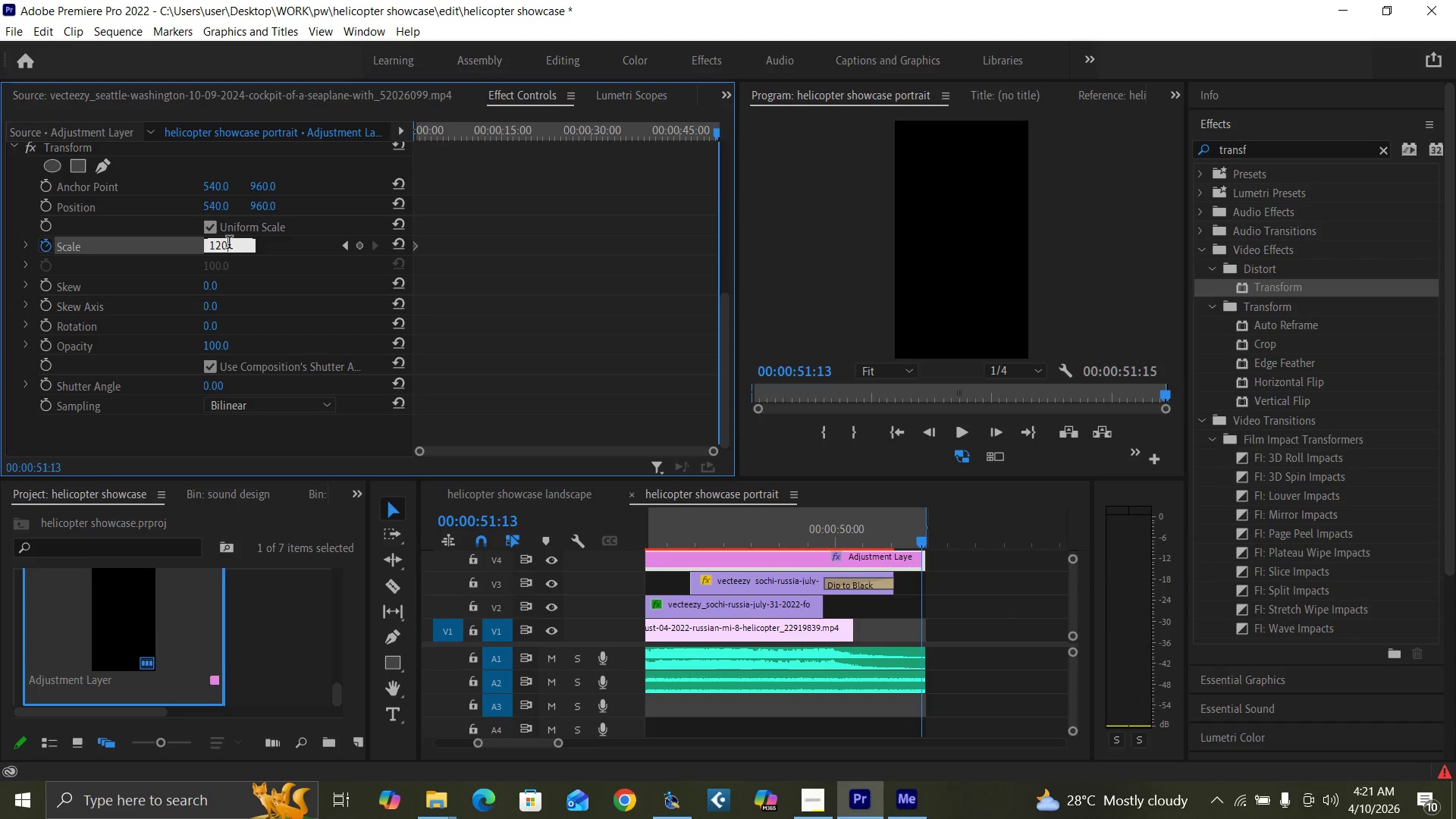 
key(Enter)
 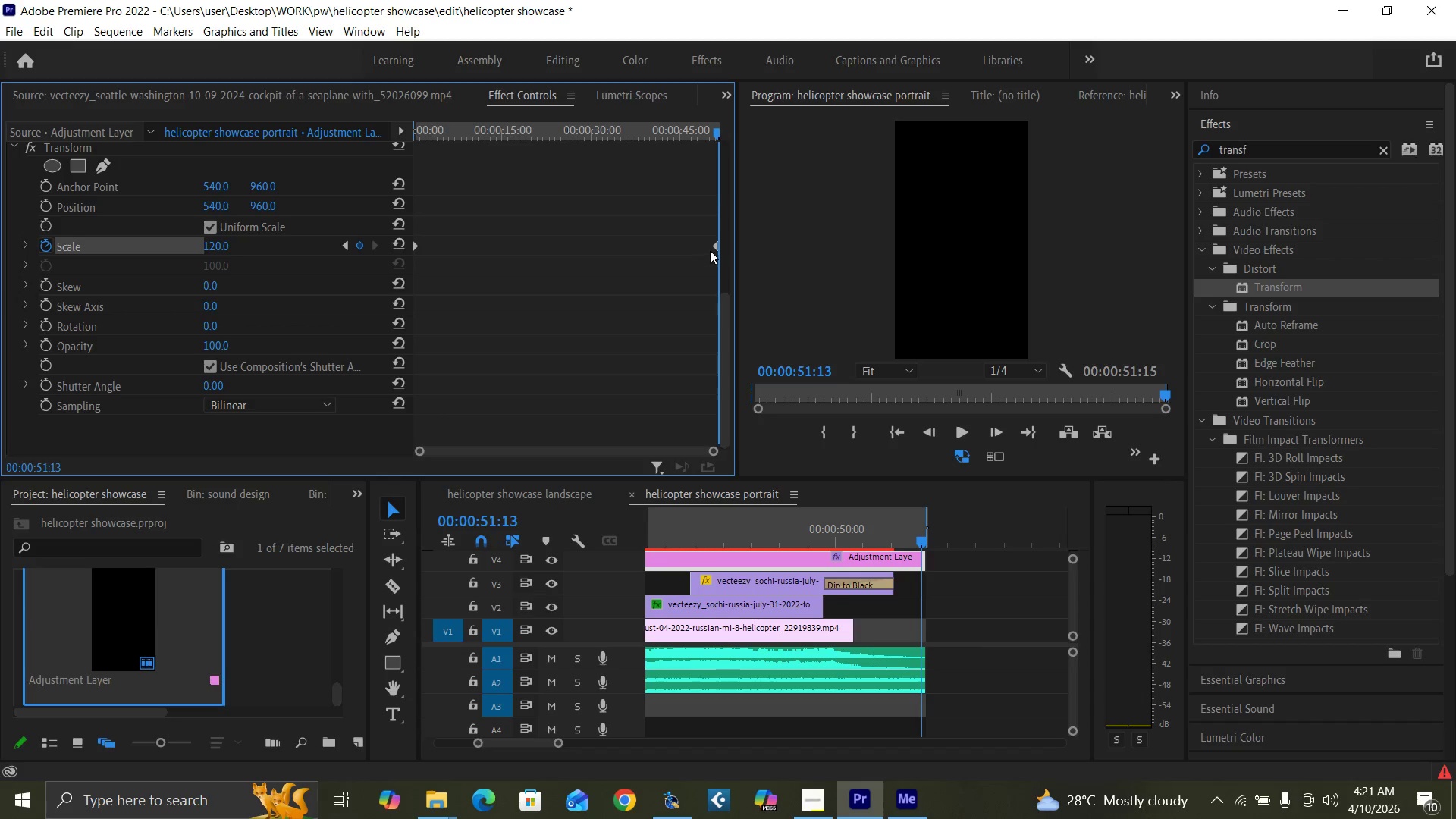 
left_click_drag(start_coordinate=[717, 243], to_coordinate=[734, 263])
 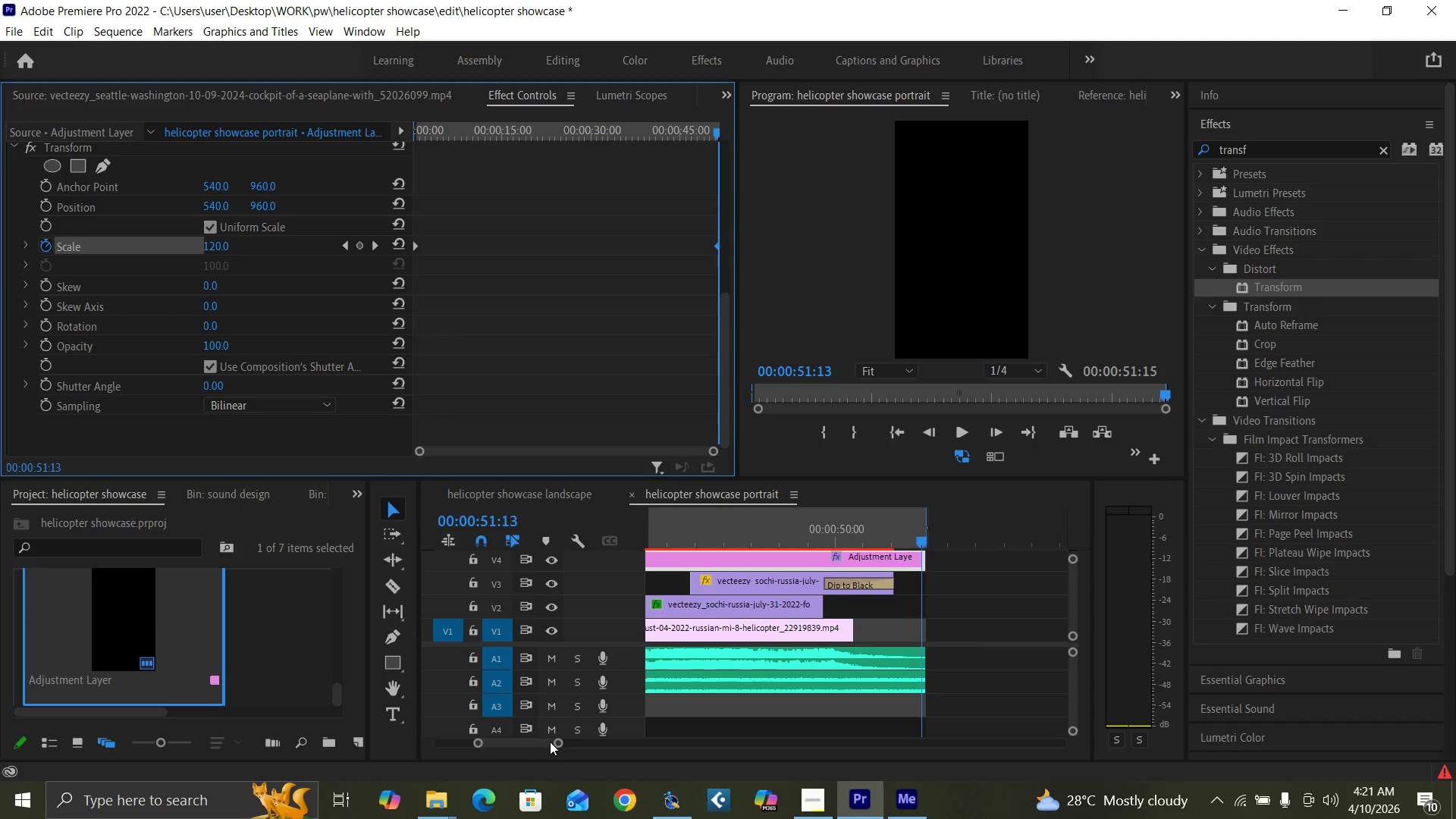 
left_click_drag(start_coordinate=[560, 742], to_coordinate=[644, 758])
 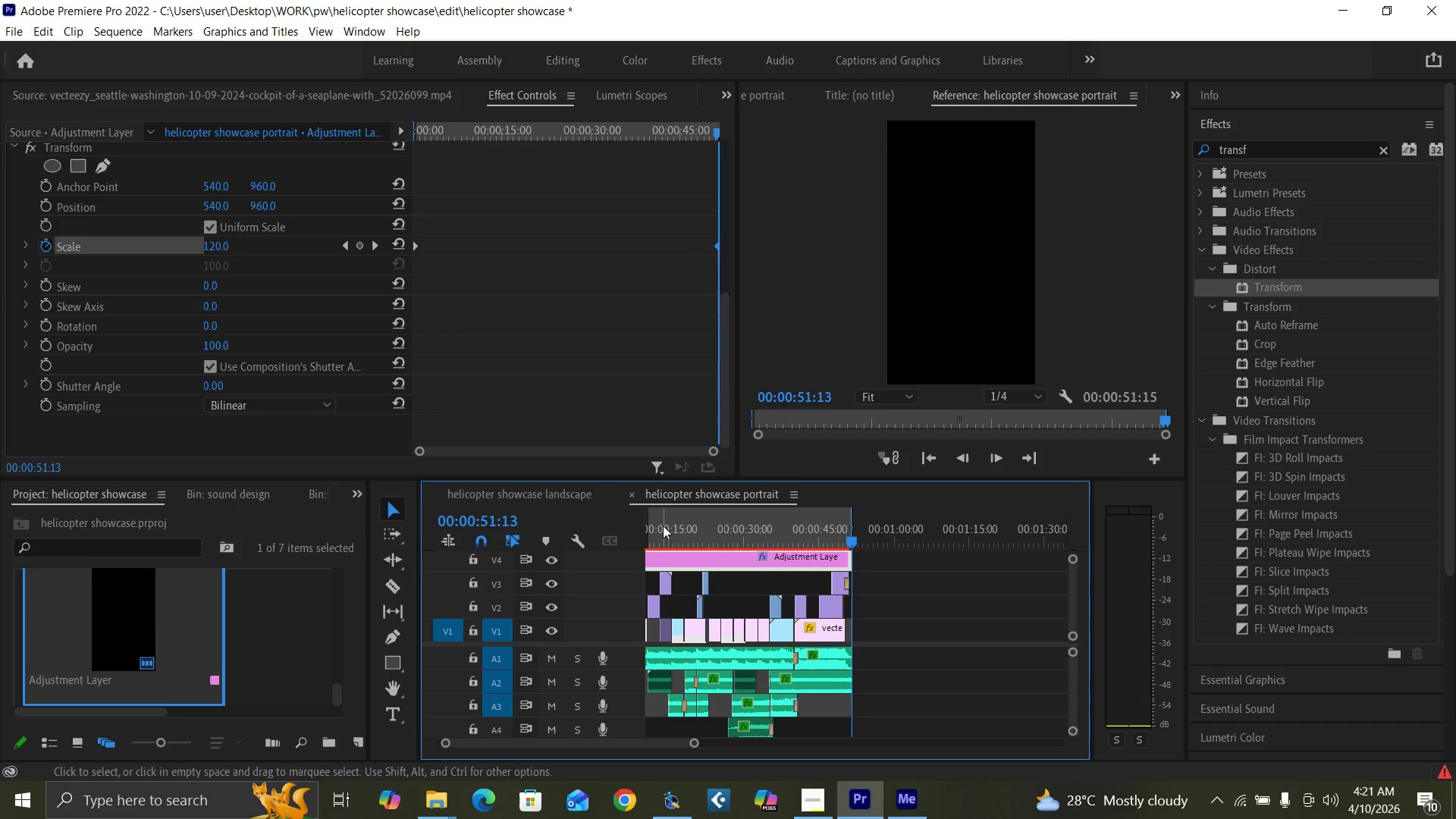 
left_click_drag(start_coordinate=[663, 523], to_coordinate=[624, 566])
 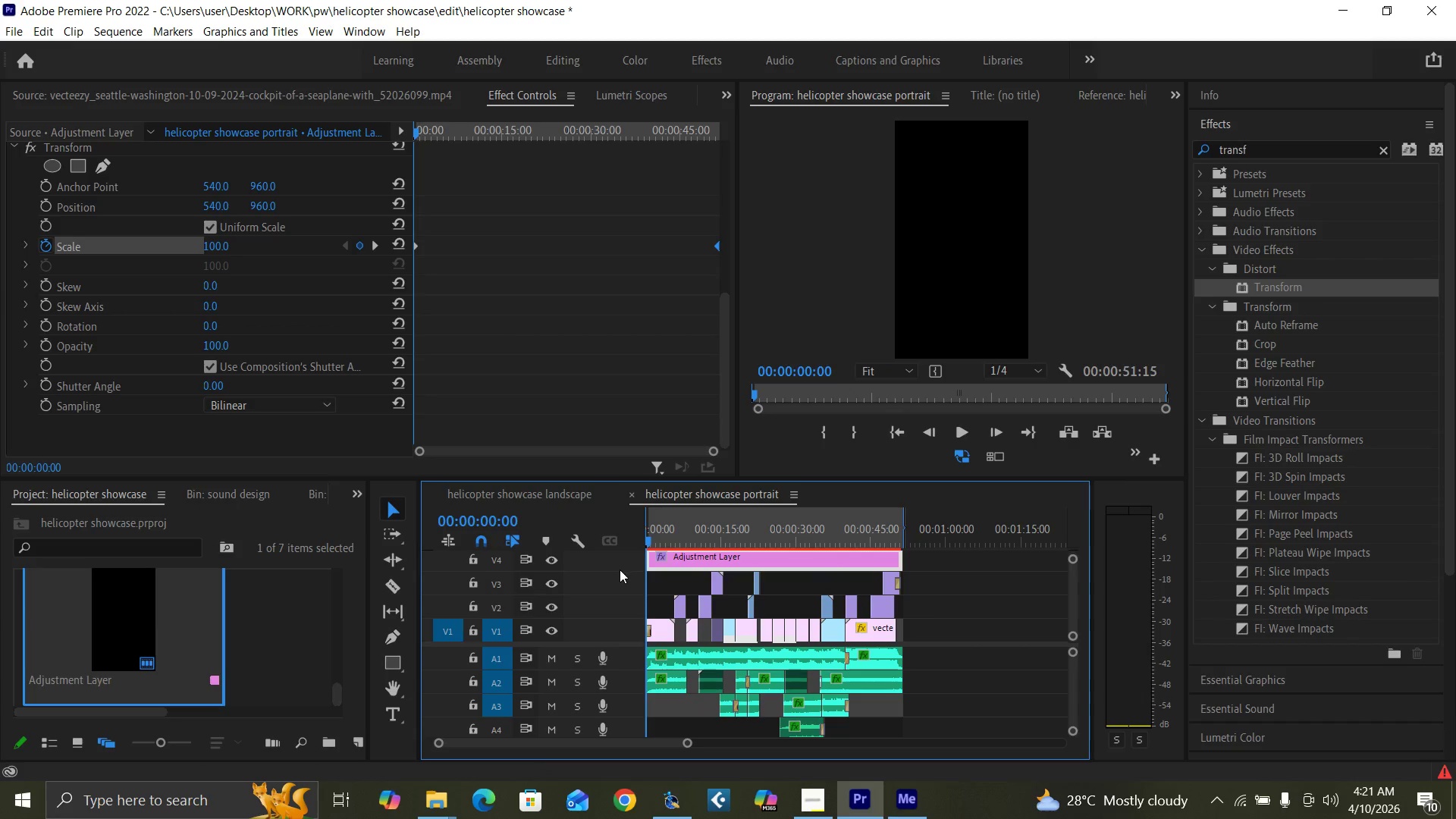 
key(Space)
 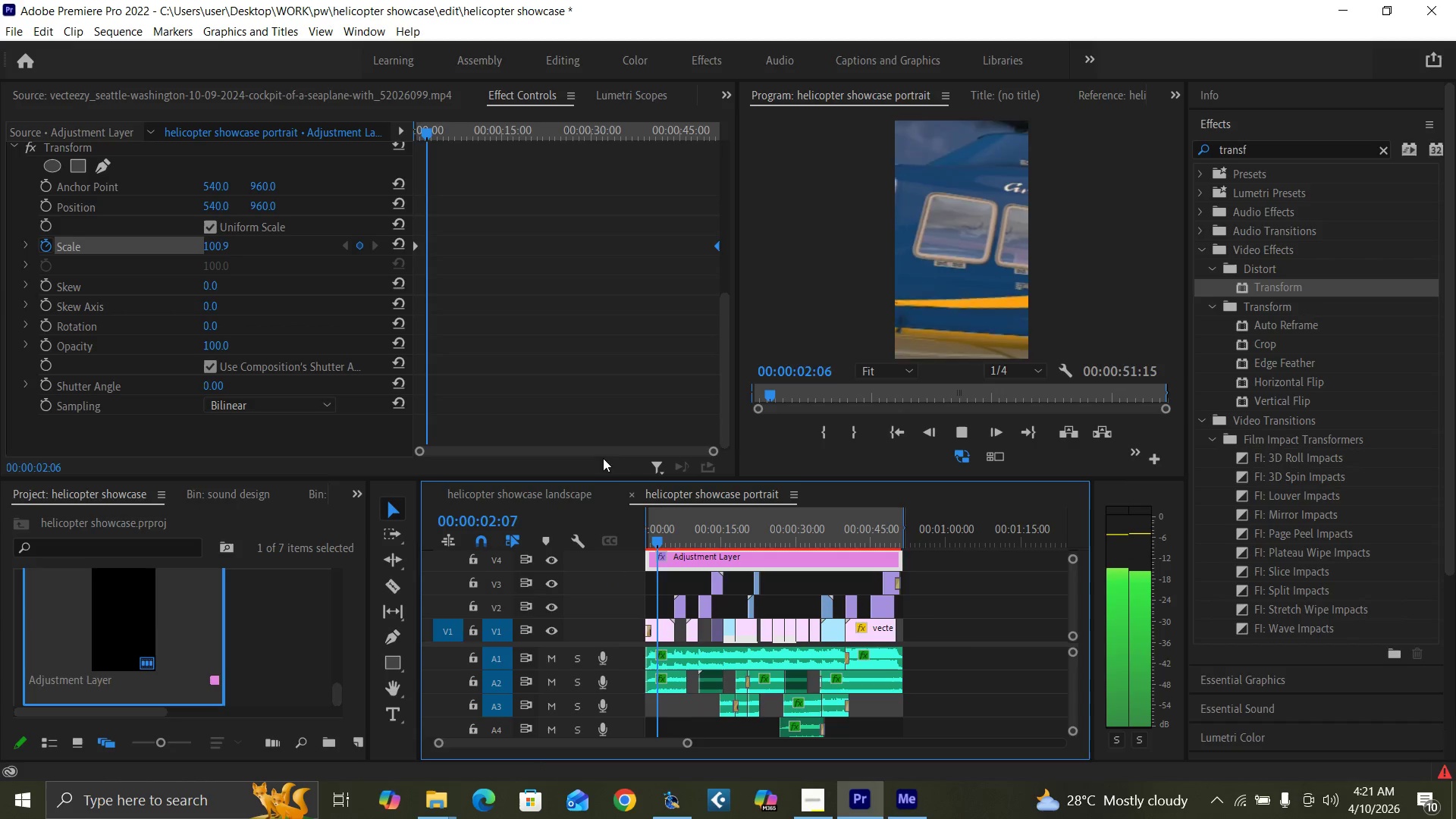 
left_click_drag(start_coordinate=[660, 541], to_coordinate=[623, 551])